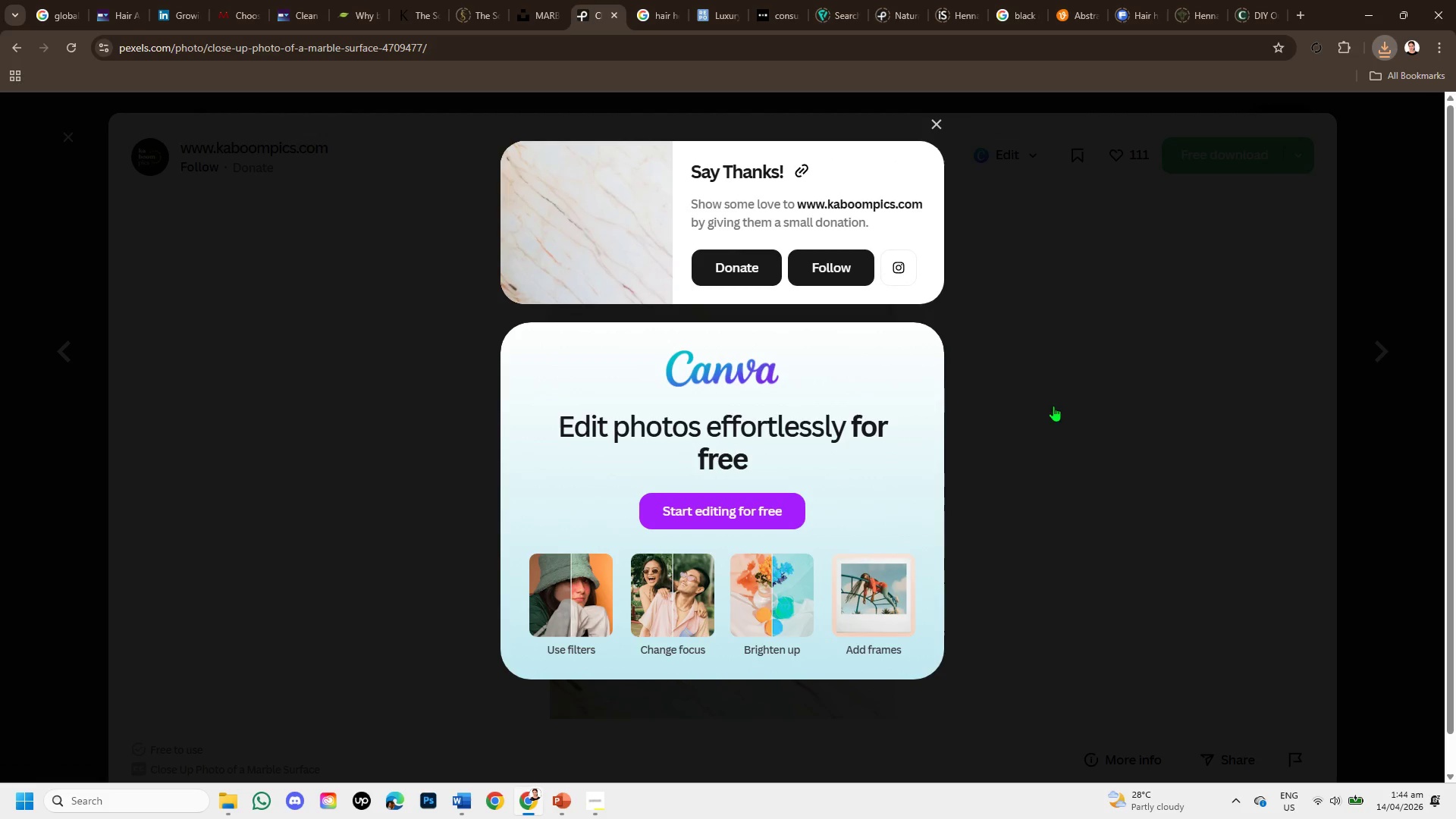 
scroll: coordinate [1055, 397], scroll_direction: down, amount: 5.0
 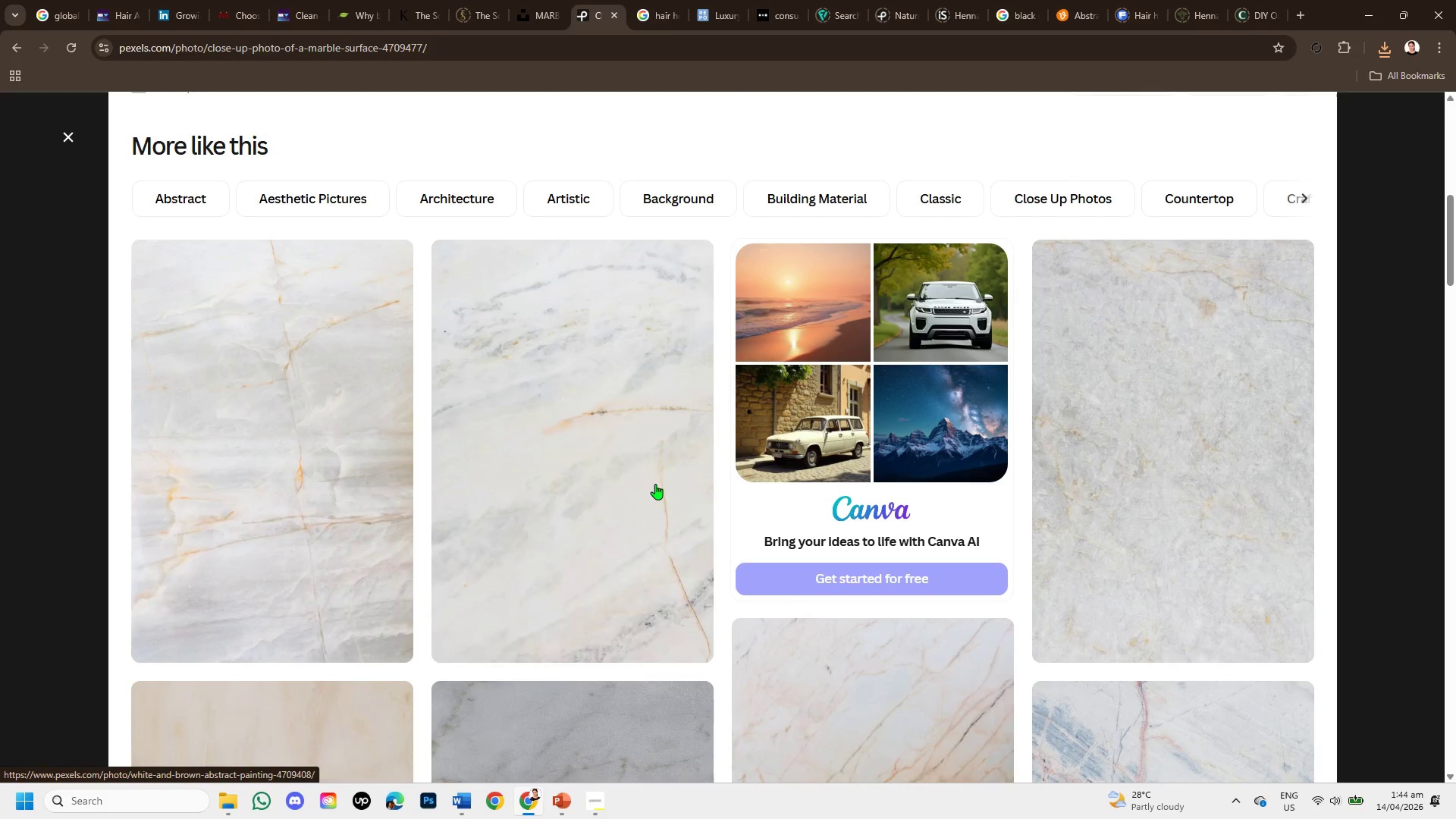 
left_click([627, 474])
 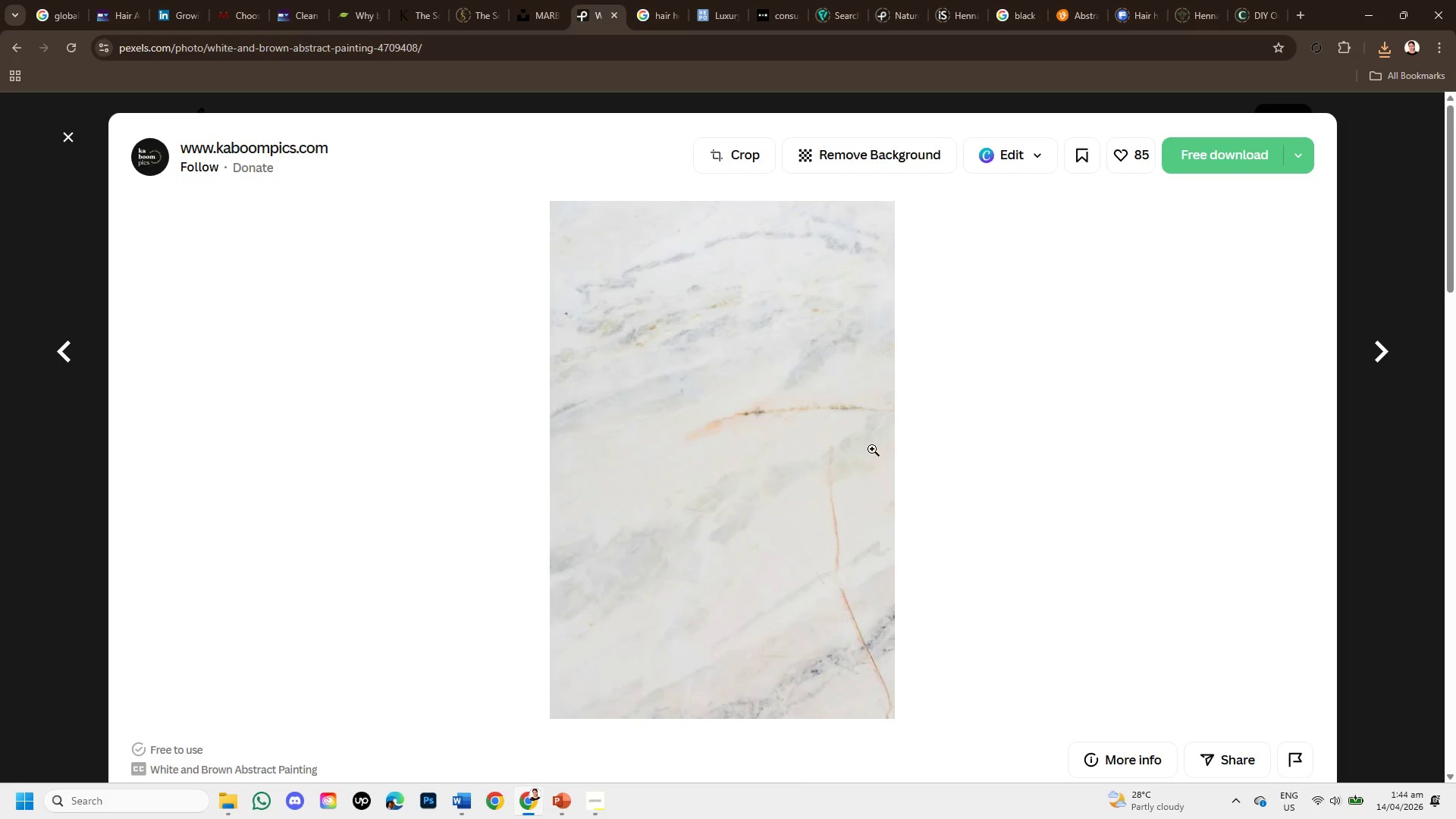 
scroll: coordinate [881, 448], scroll_direction: down, amount: 4.0
 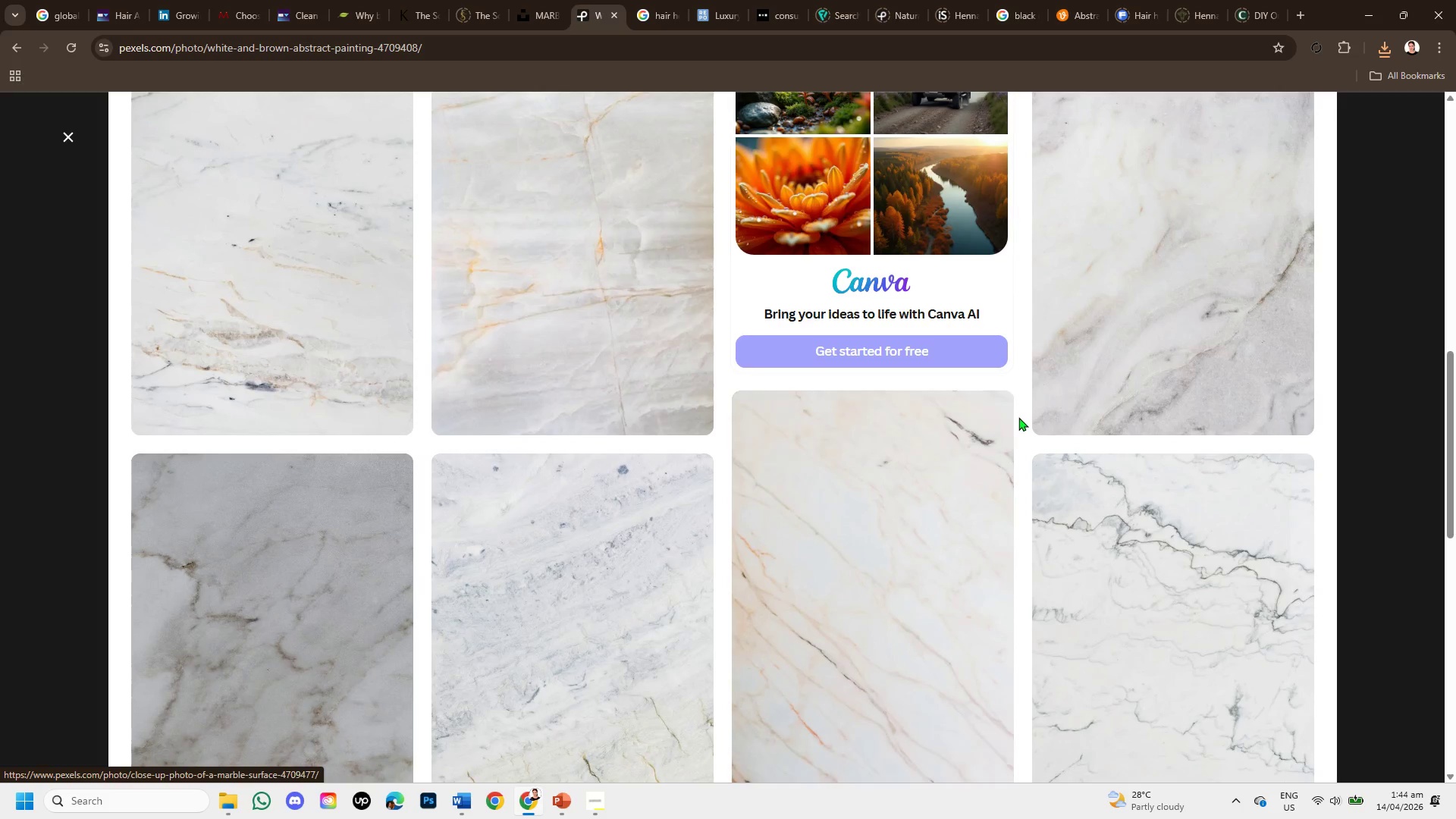 
scroll: coordinate [1065, 345], scroll_direction: up, amount: 1.0
 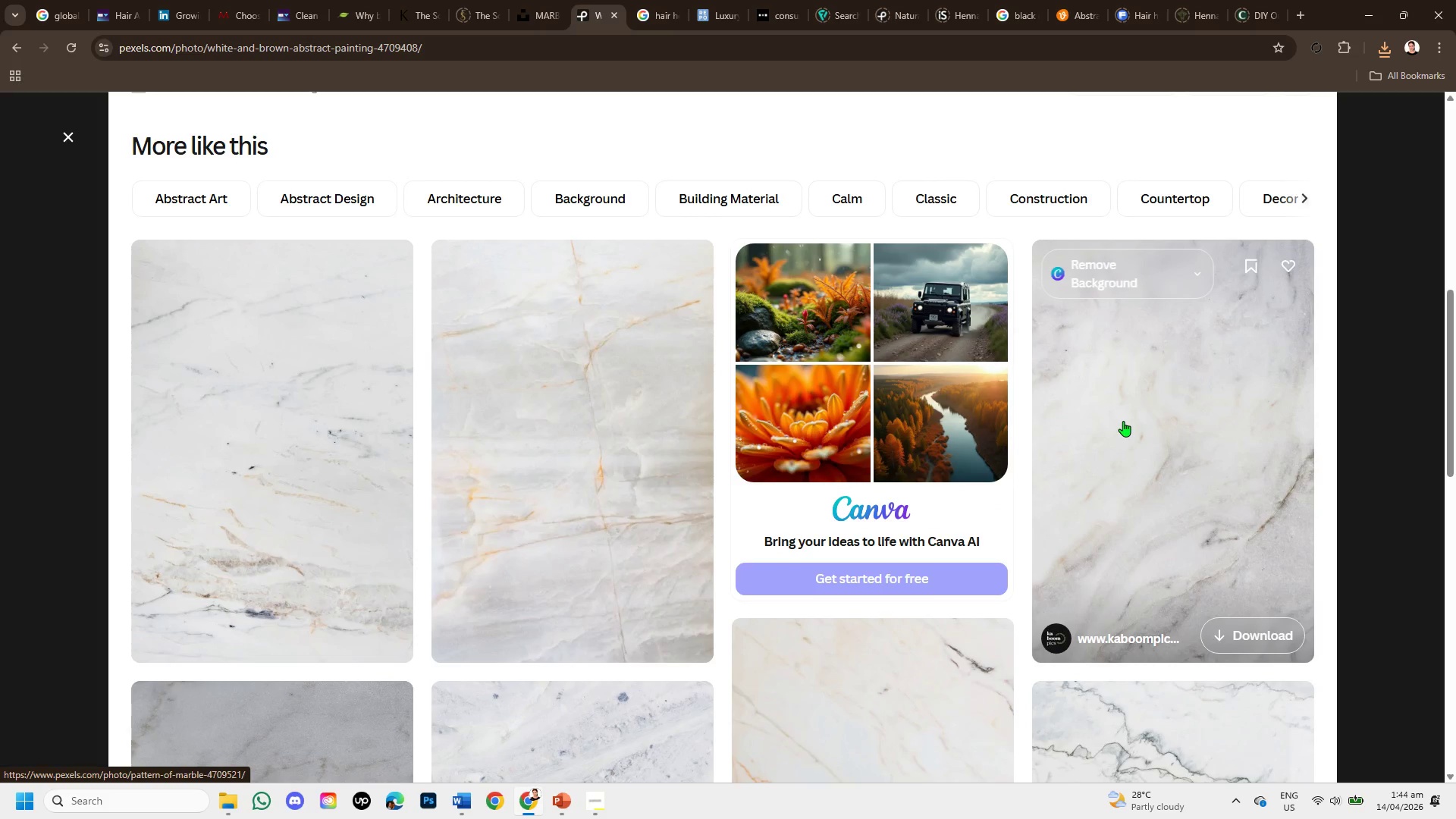 
left_click([1123, 421])
 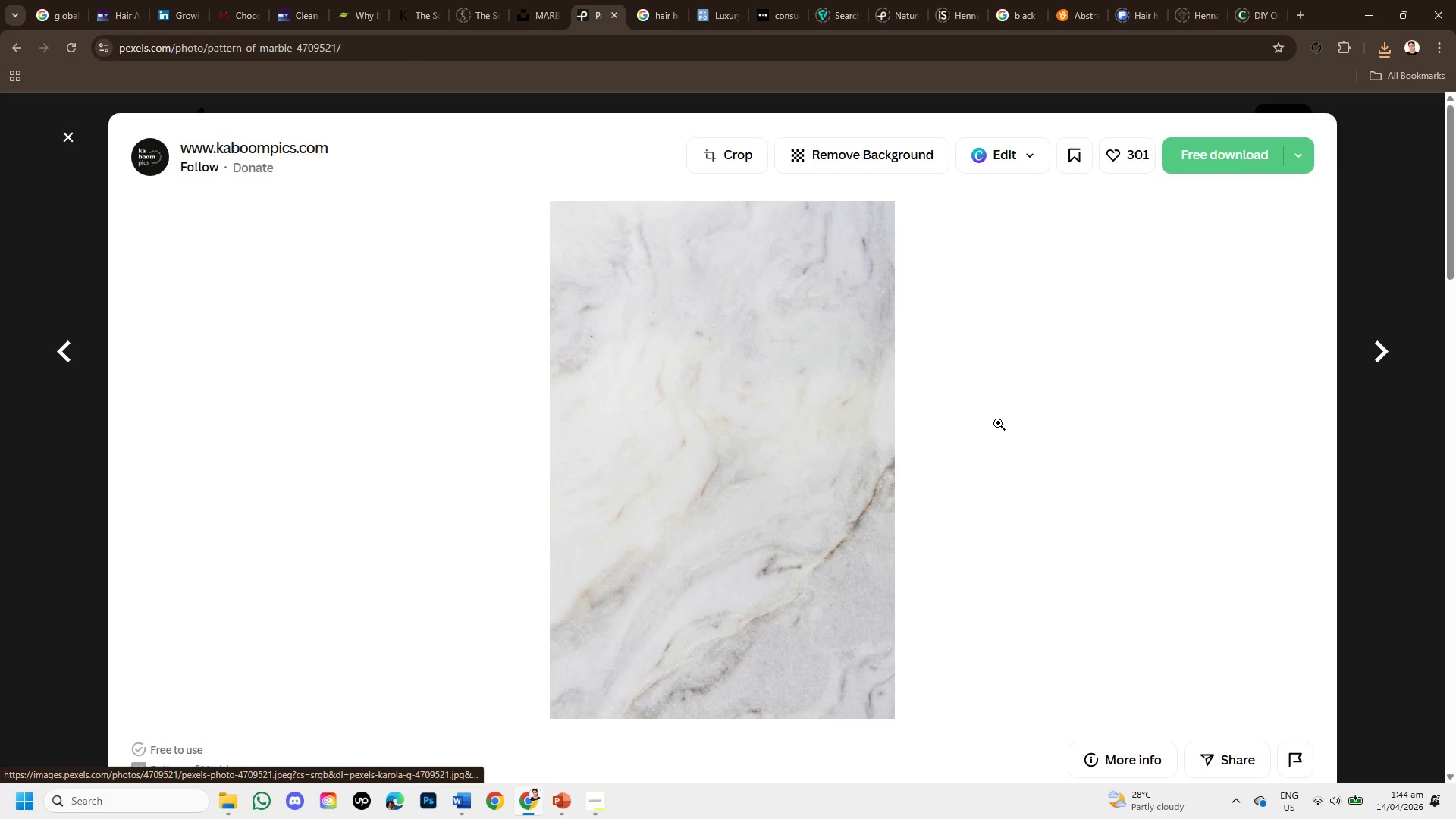 
scroll: coordinate [837, 496], scroll_direction: down, amount: 3.0
 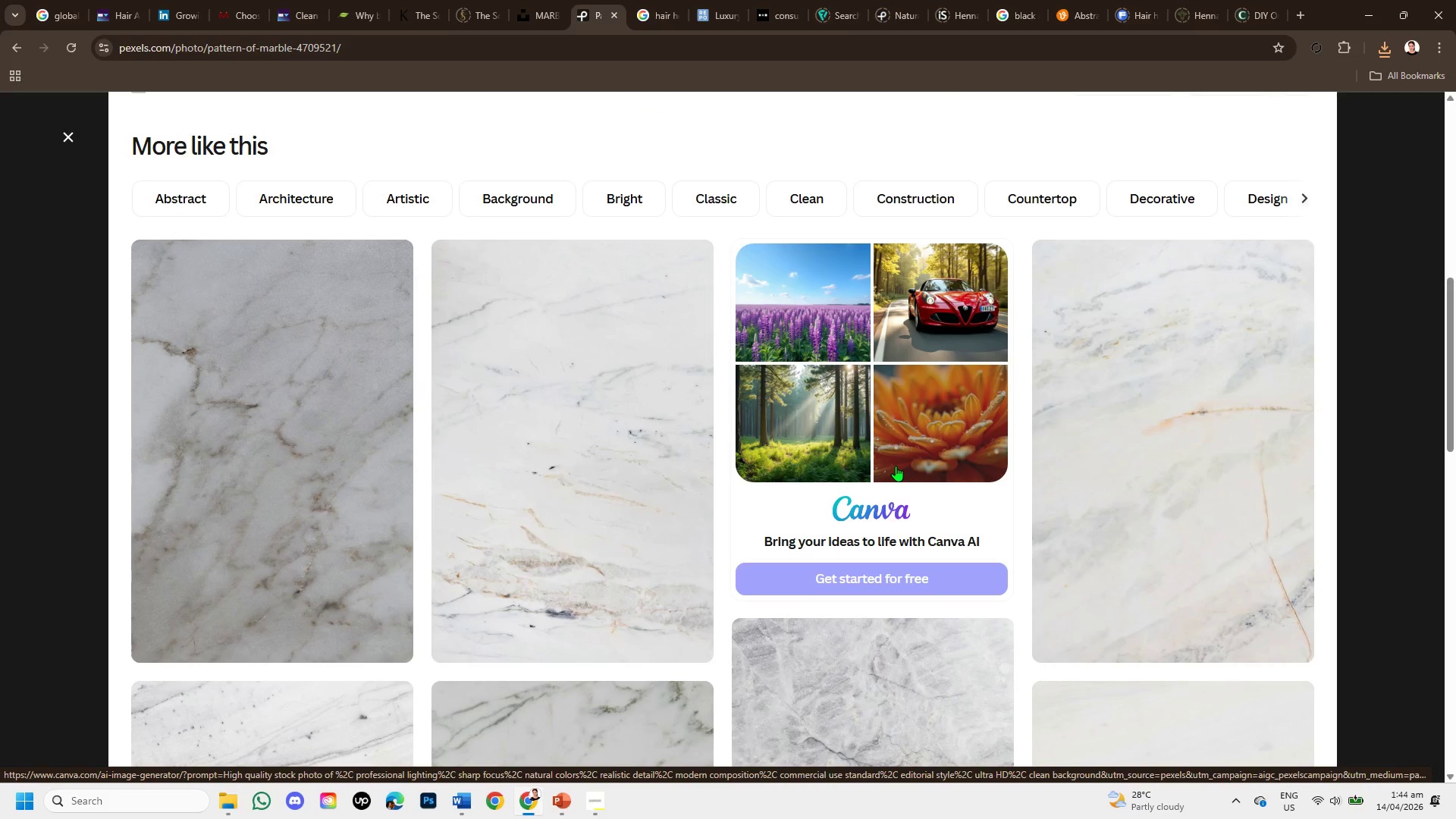 
scroll: coordinate [827, 435], scroll_direction: up, amount: 3.0
 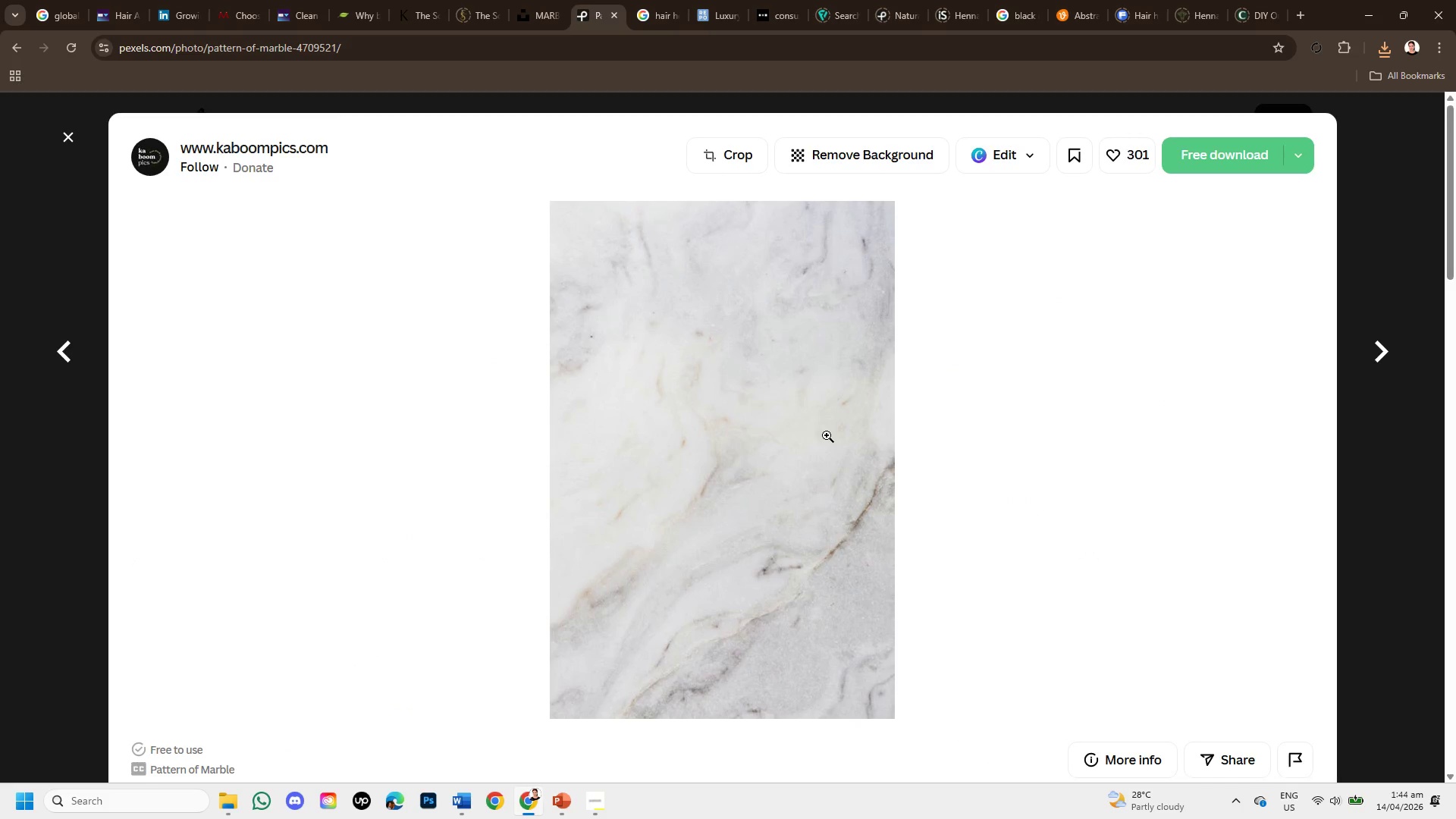 
scroll: coordinate [827, 435], scroll_direction: down, amount: 3.0
 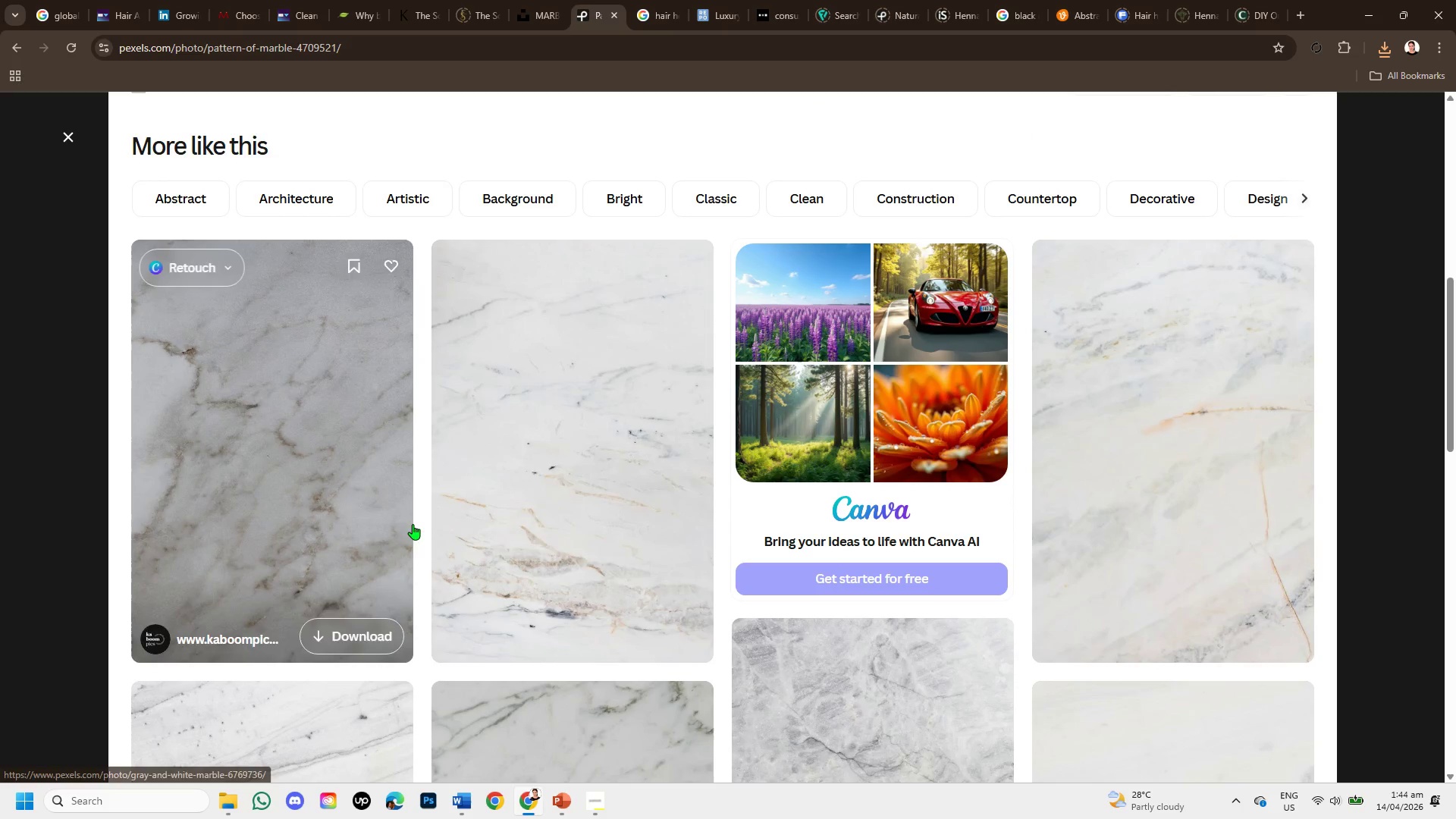 
left_click([583, 546])
 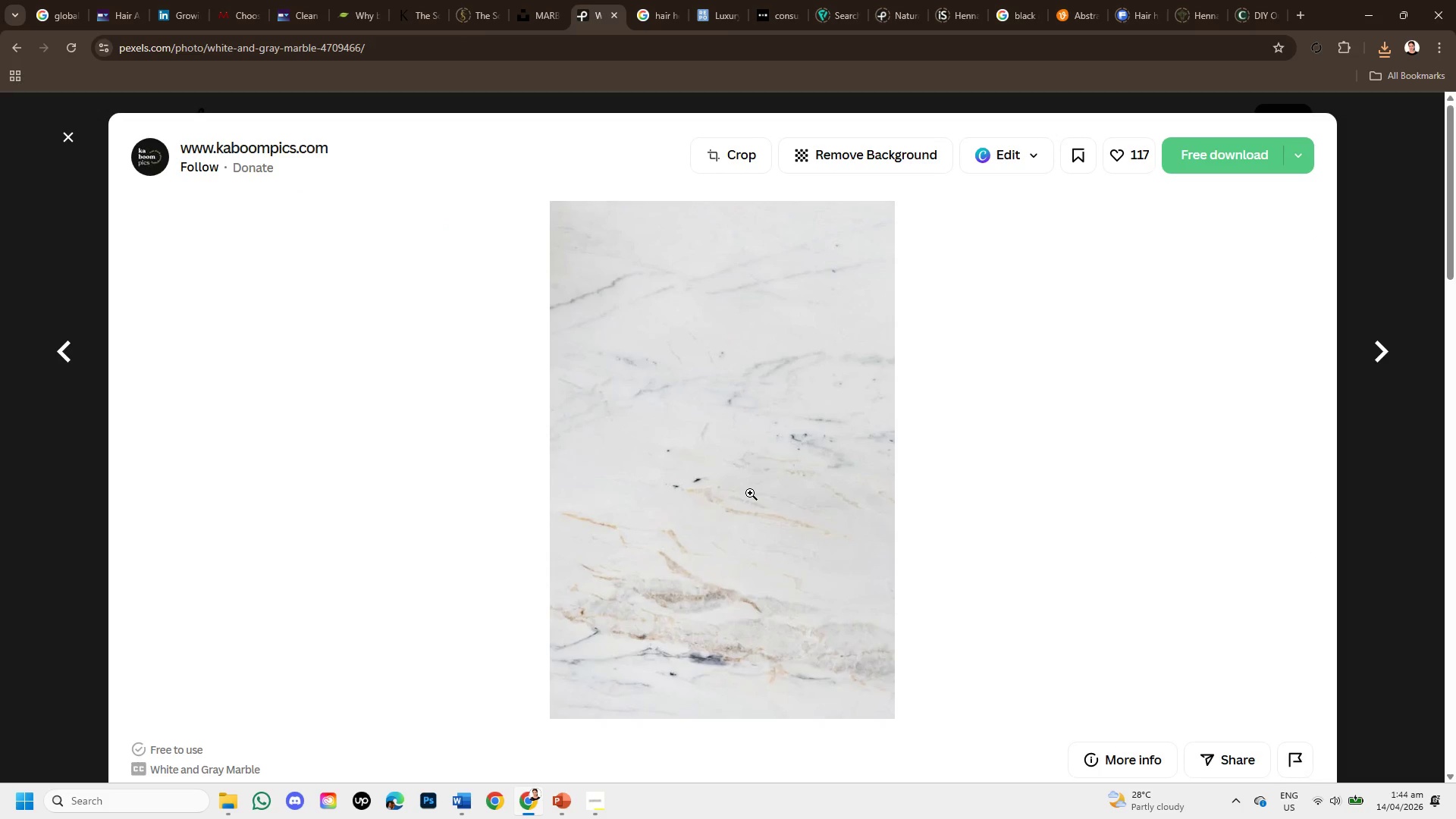 
scroll: coordinate [789, 523], scroll_direction: down, amount: 7.0
 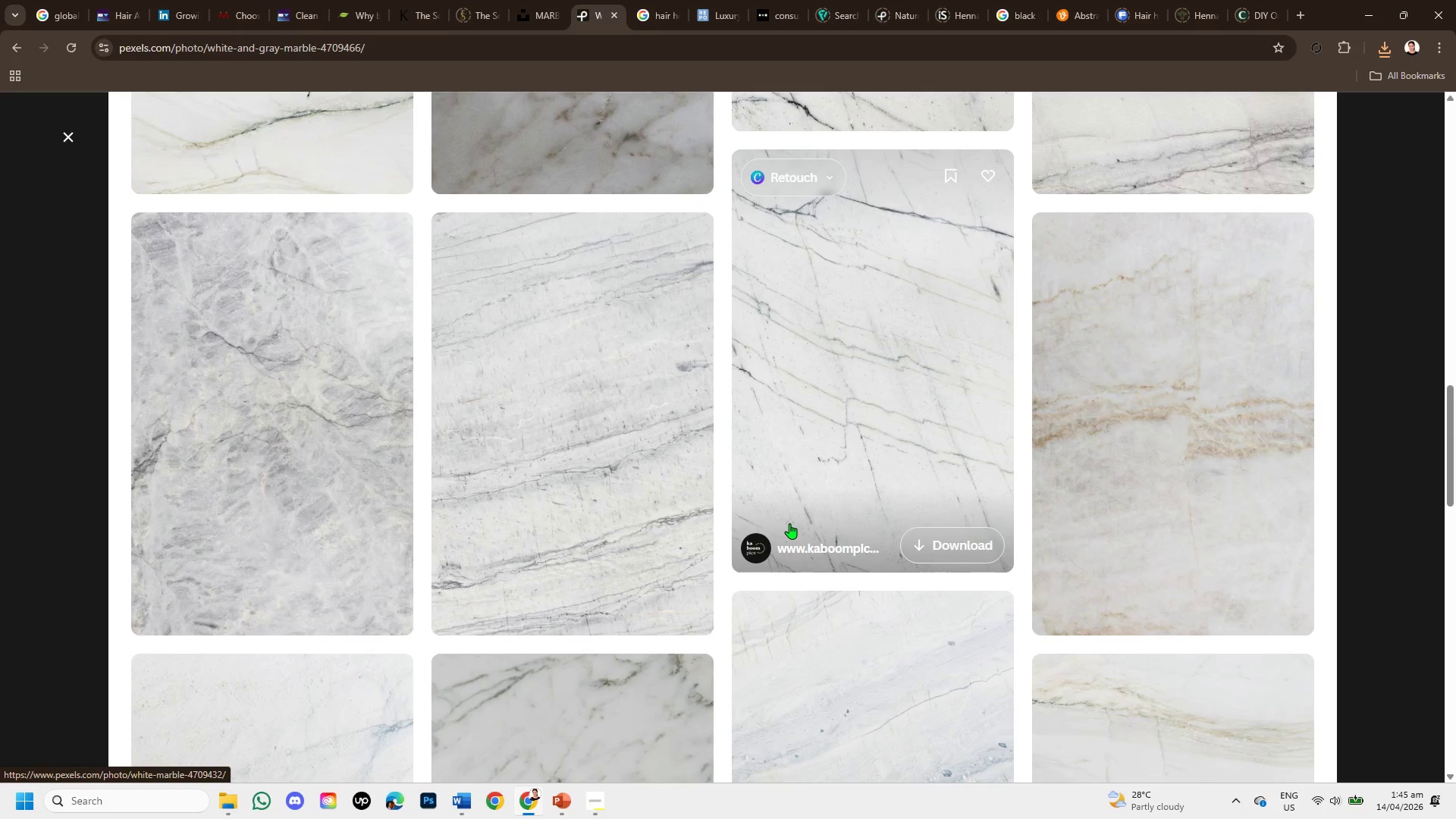 
scroll: coordinate [789, 523], scroll_direction: up, amount: 4.0
 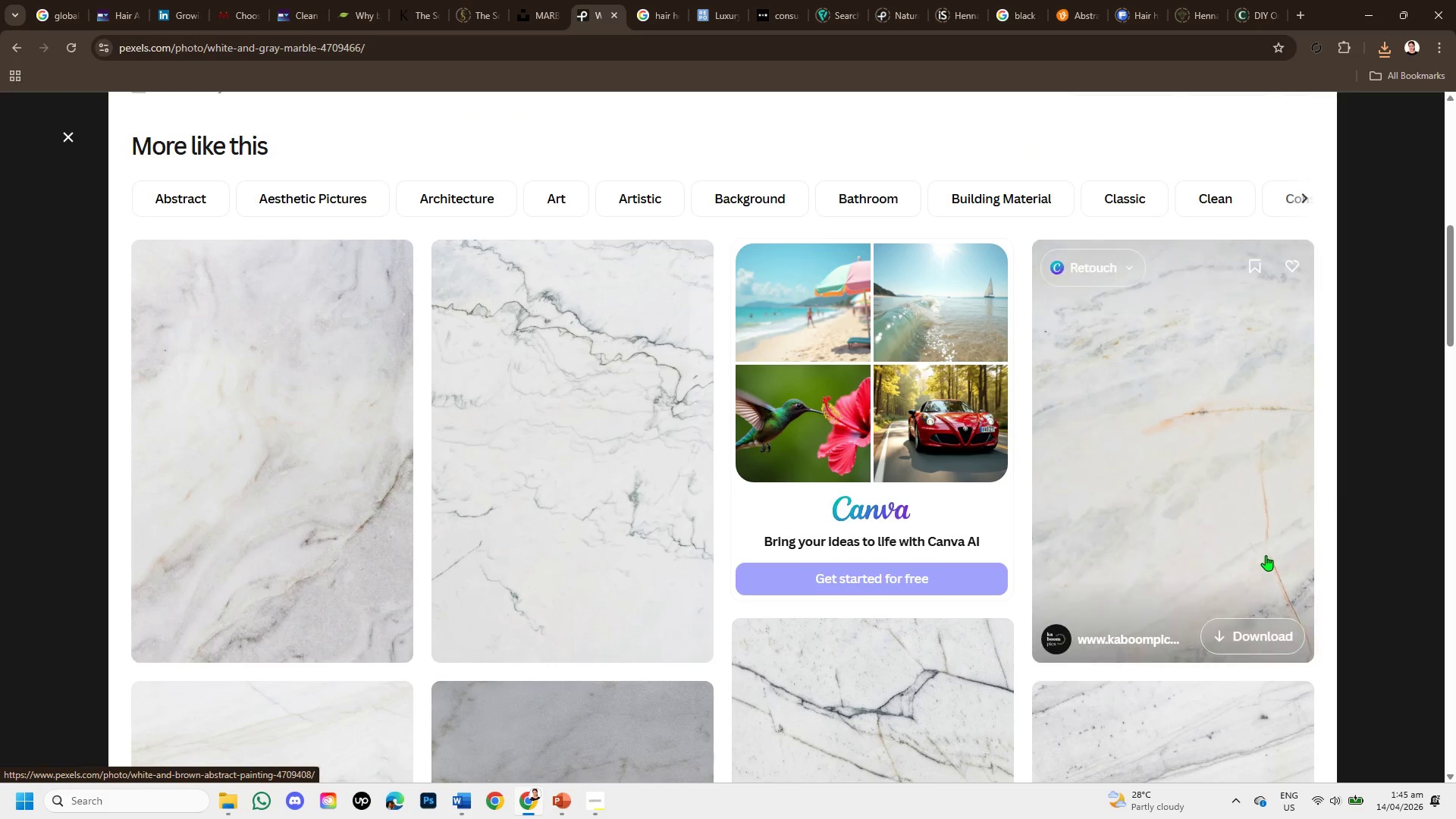 
left_click([1247, 522])
 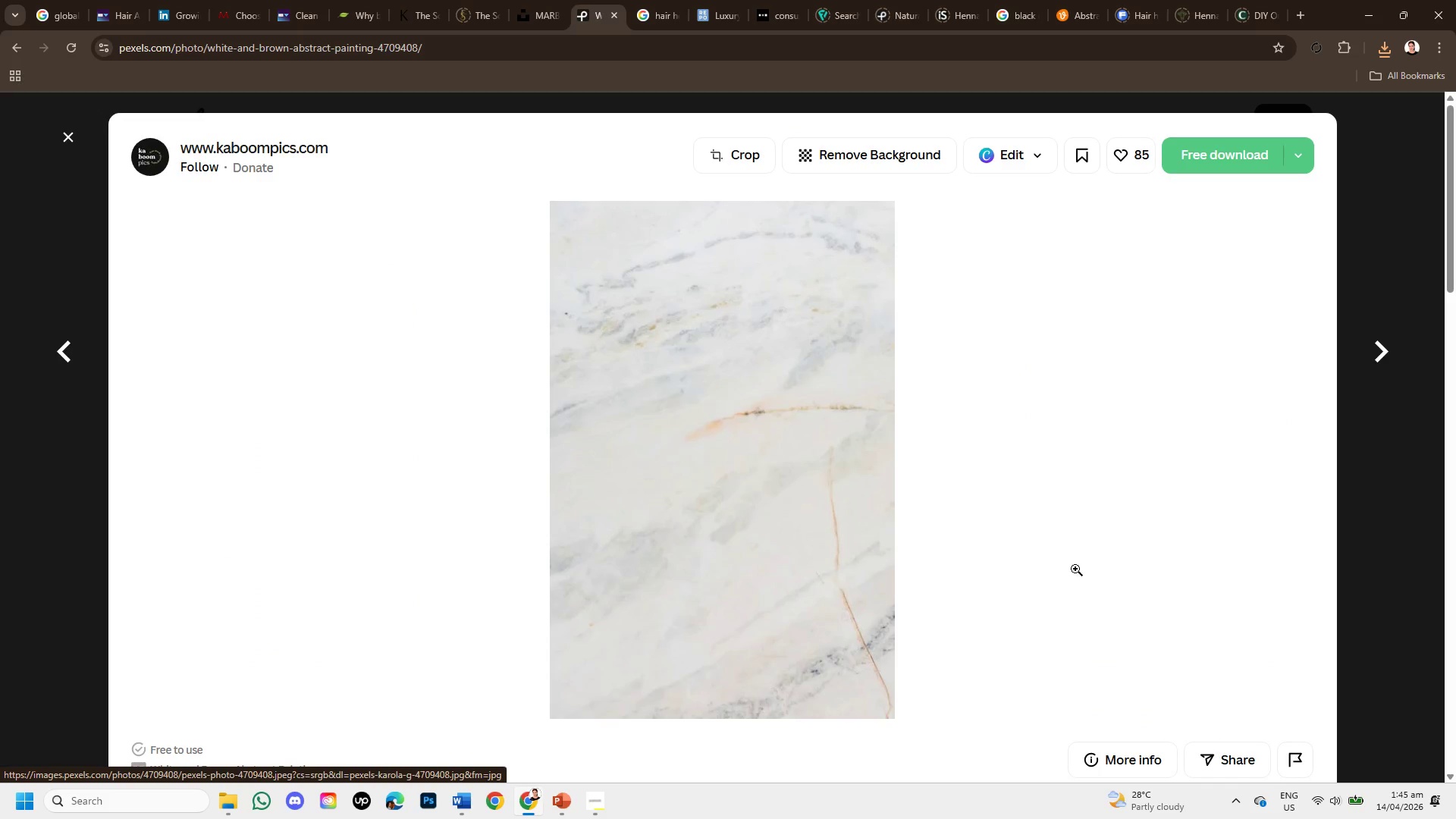 
scroll: coordinate [1028, 578], scroll_direction: down, amount: 5.0
 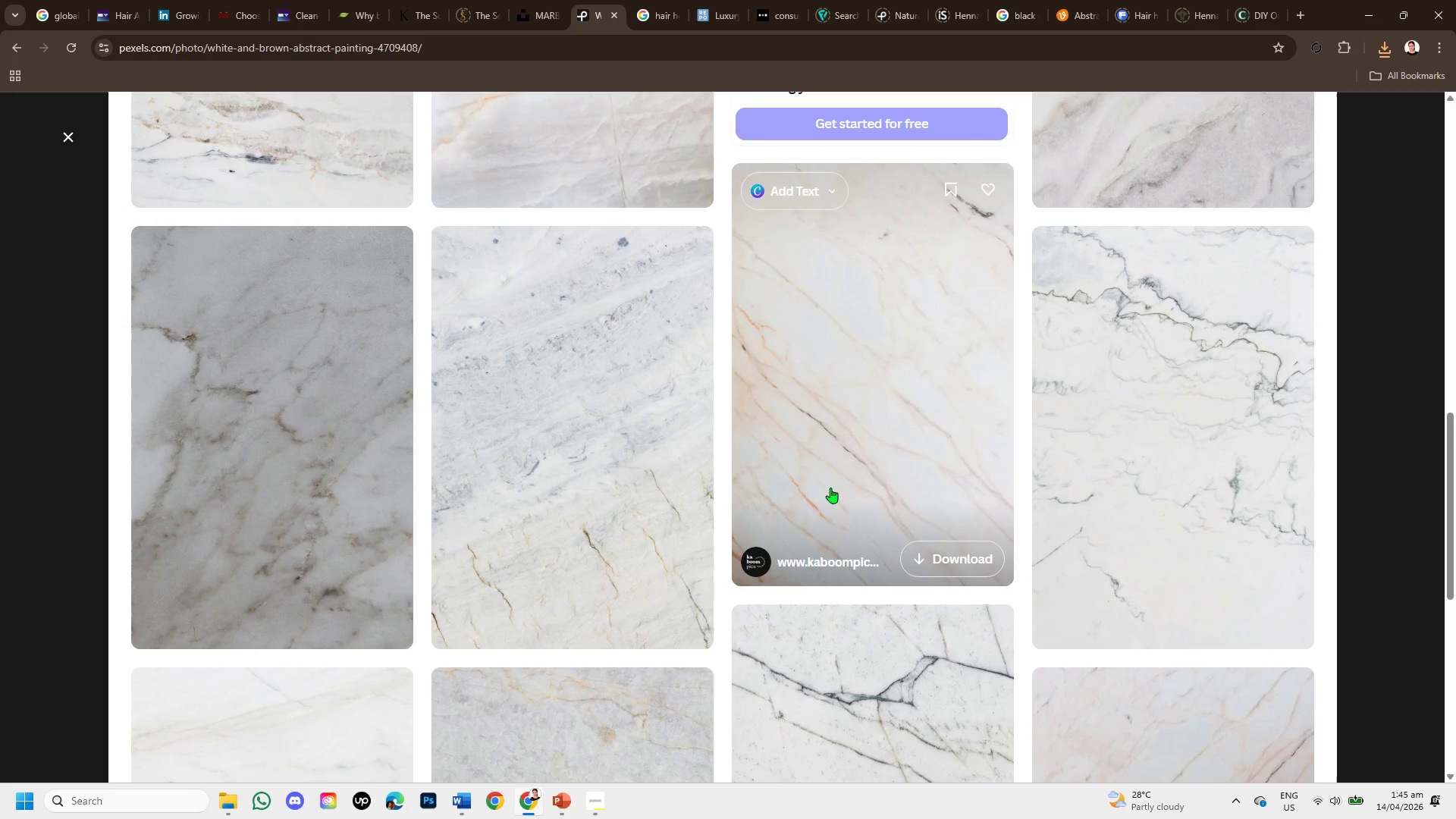 
scroll: coordinate [378, 376], scroll_direction: up, amount: 6.0
 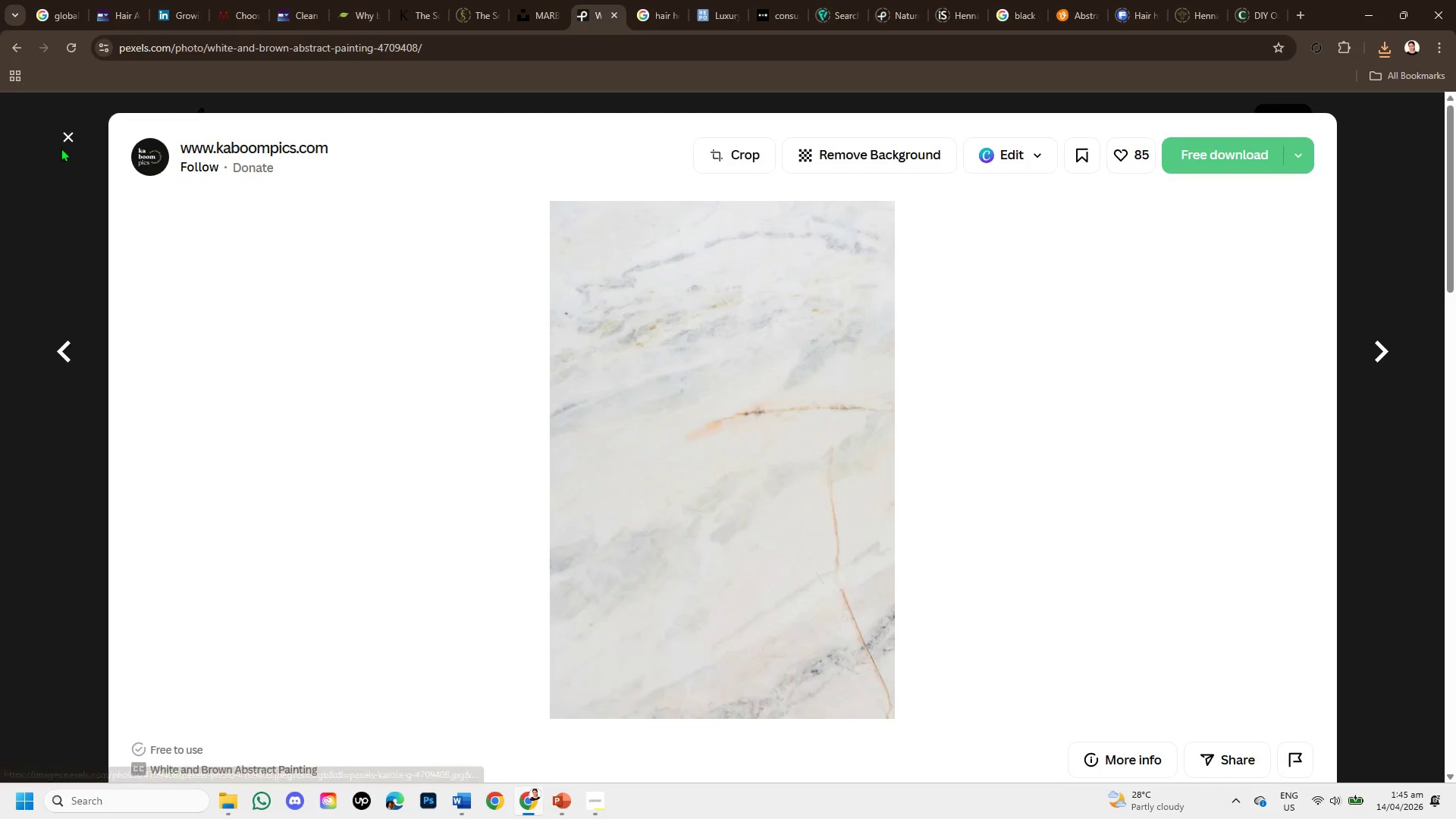 
left_click([64, 136])
 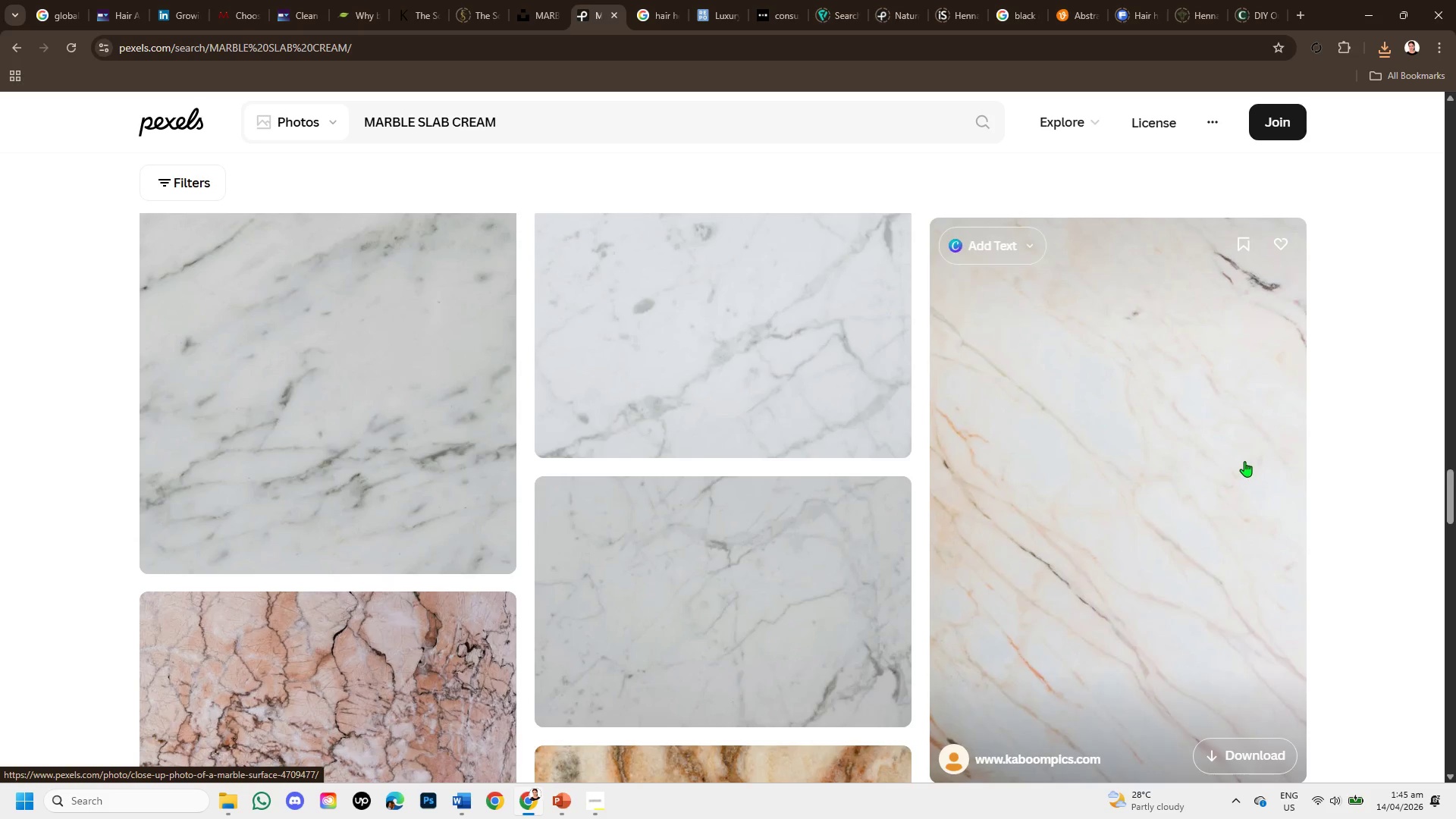 
left_click([1178, 461])
 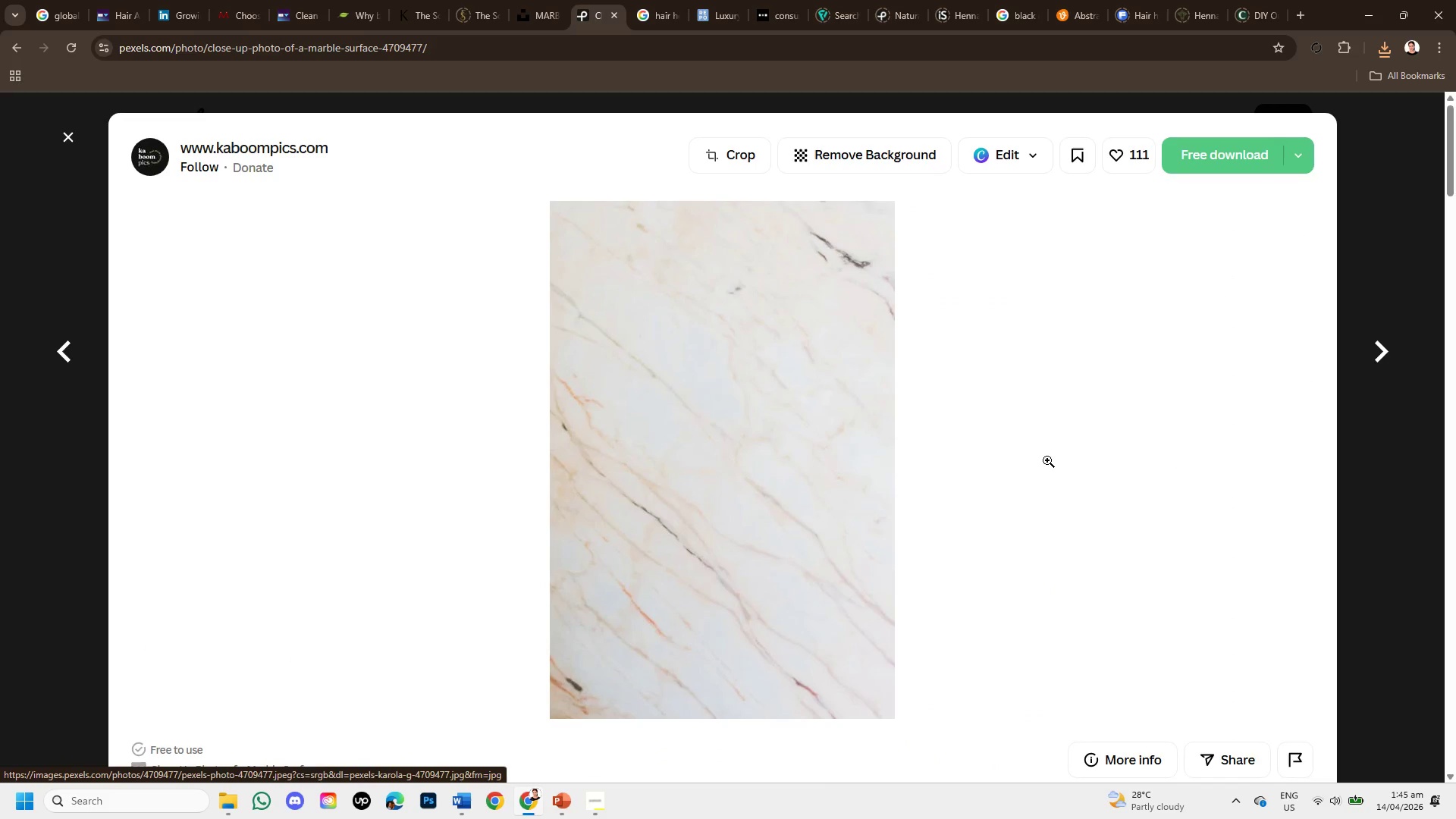 
scroll: coordinate [1096, 537], scroll_direction: down, amount: 8.0
 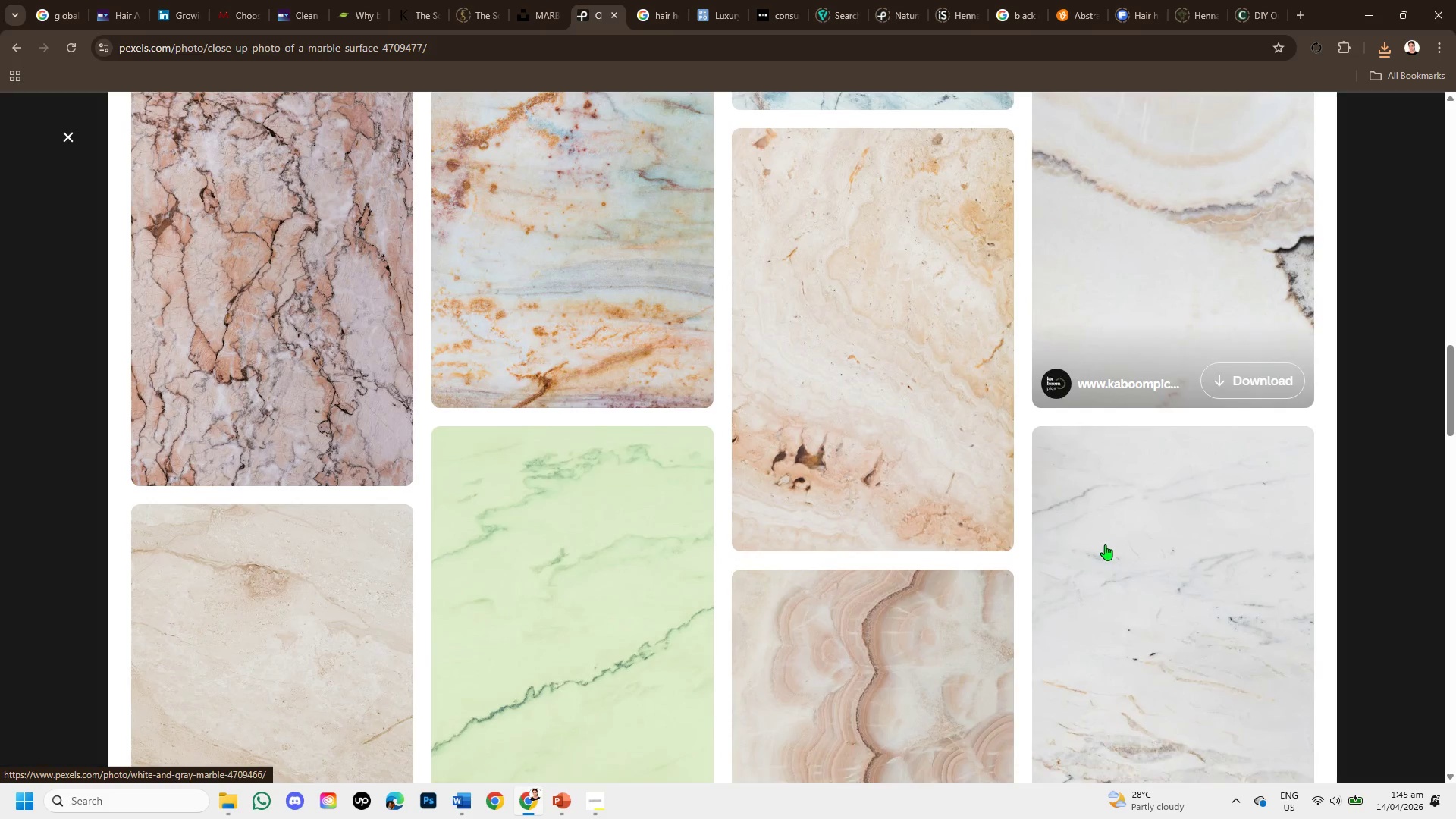 
scroll: coordinate [1023, 602], scroll_direction: down, amount: 5.0
 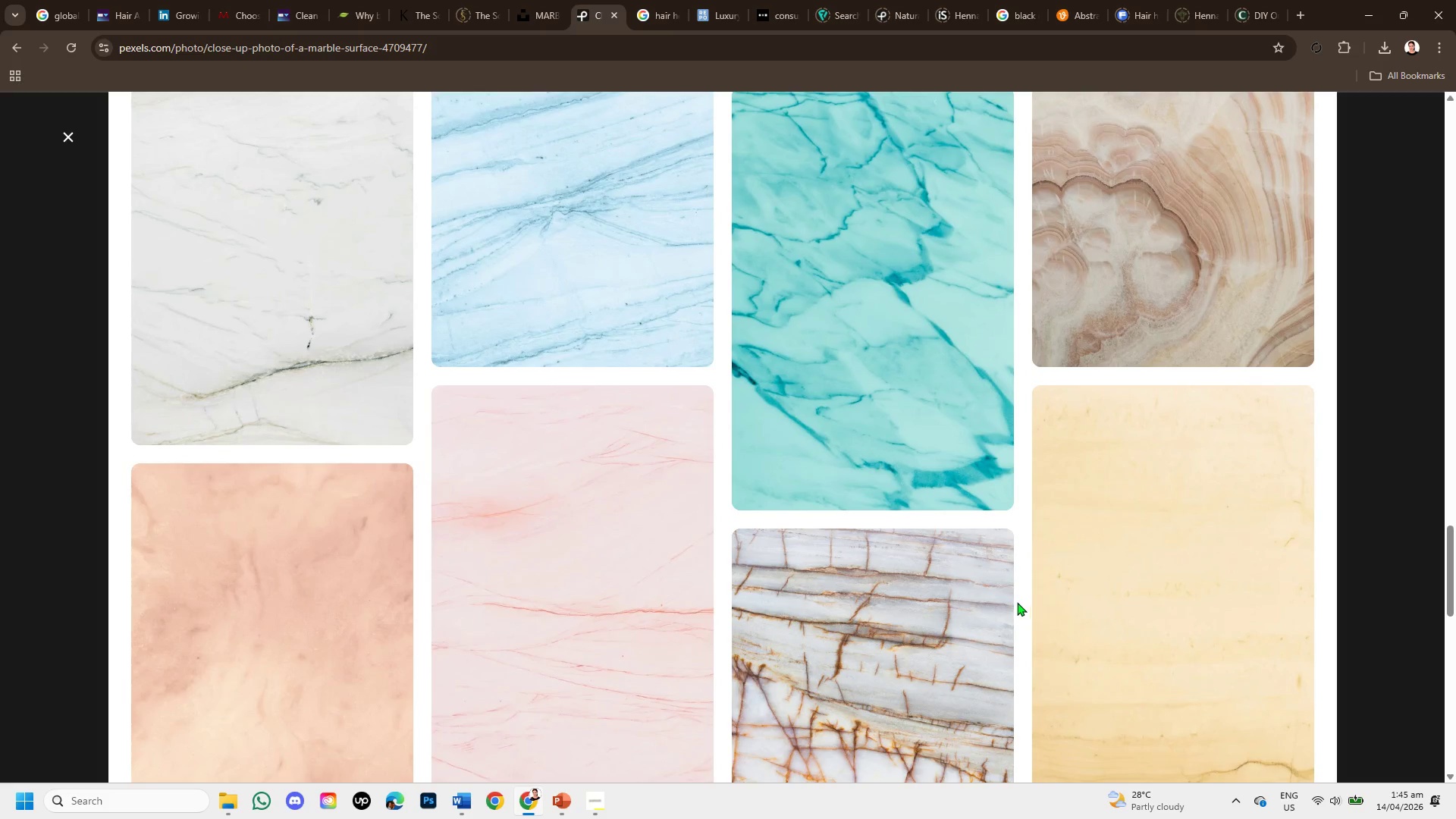 
scroll: coordinate [1015, 424], scroll_direction: up, amount: 16.0
 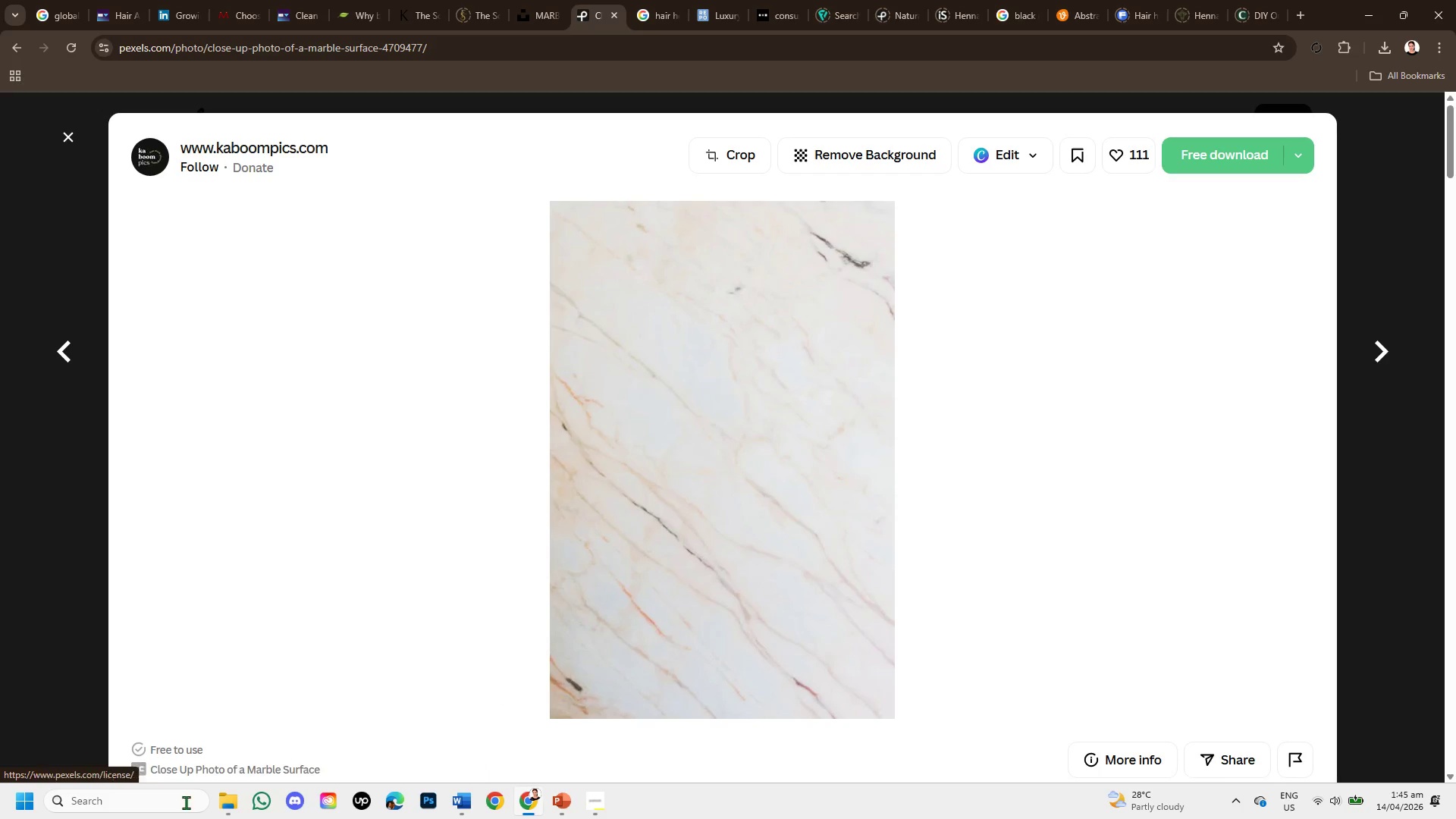 
left_click([226, 803])
 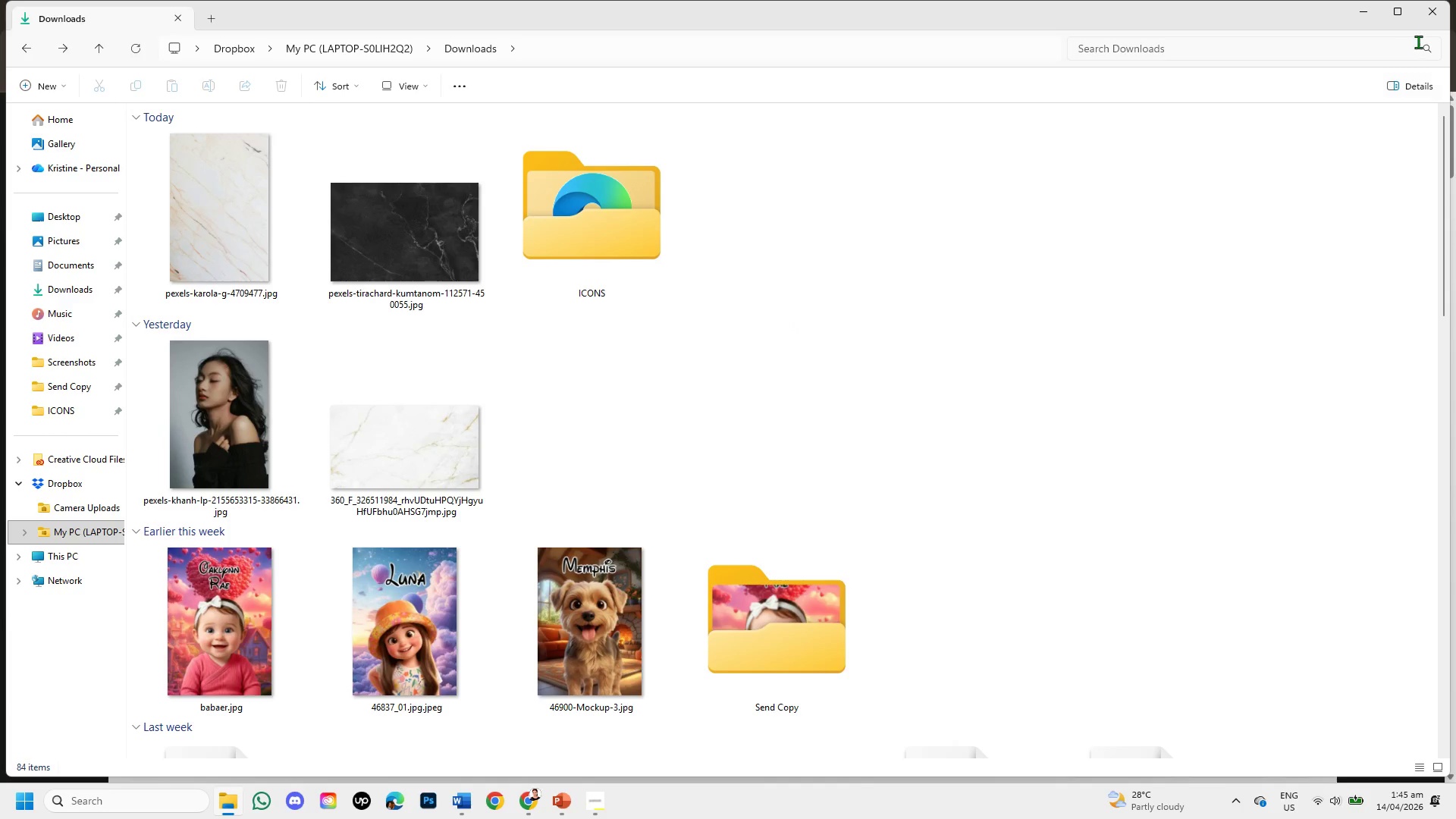 
left_click([1424, 15])
 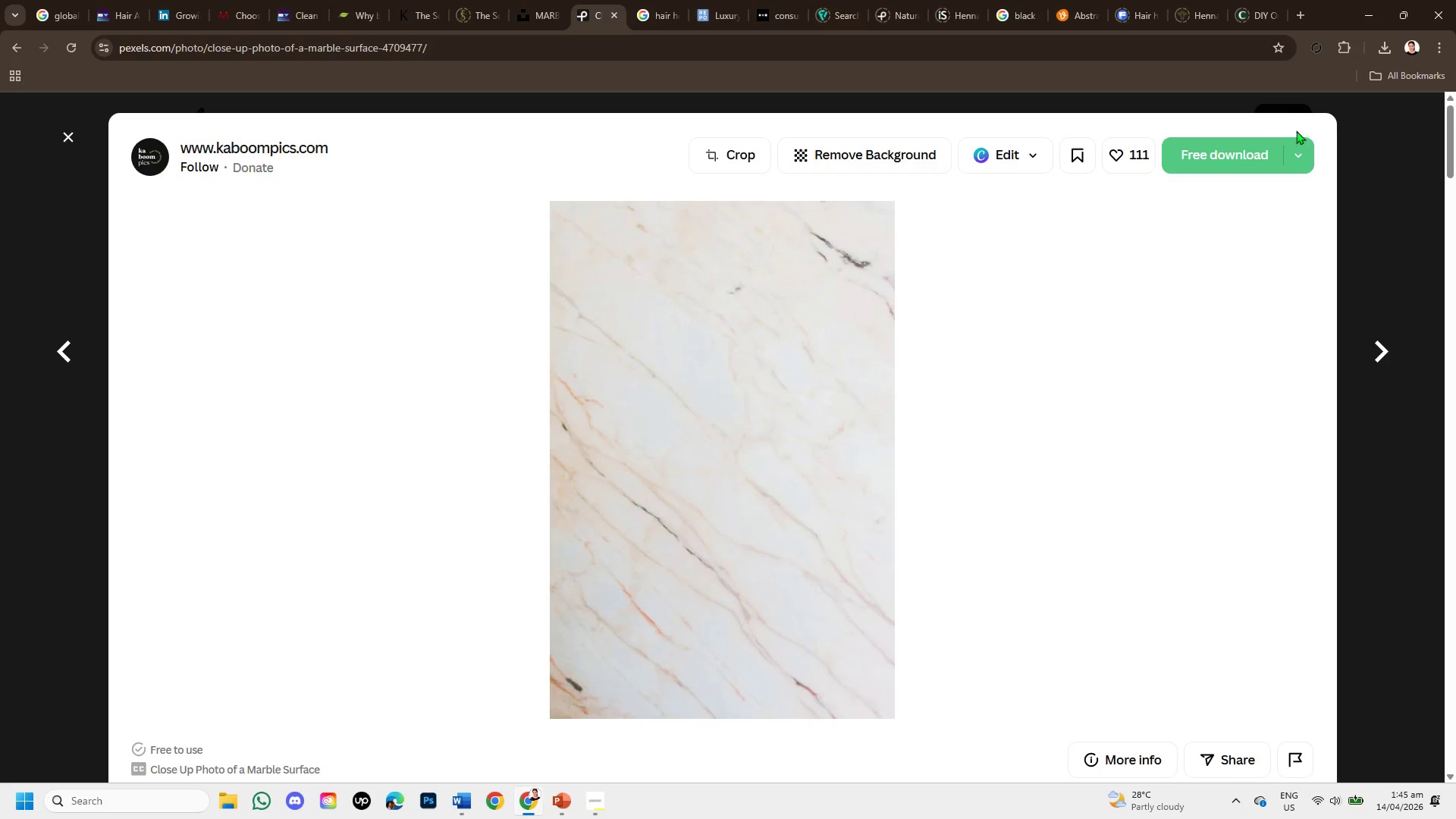 
left_click([1354, 169])
 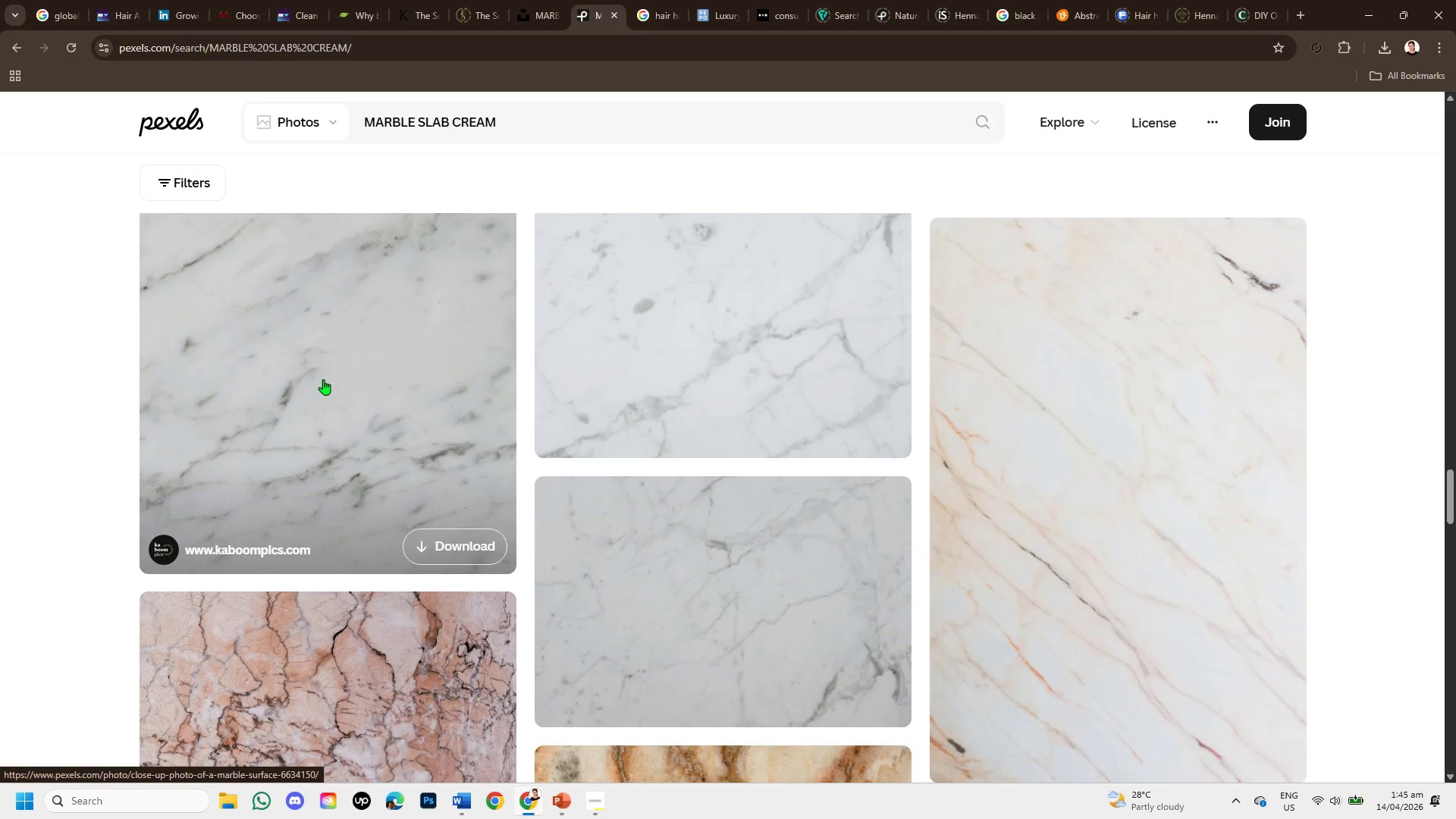 
wait(6.97)
 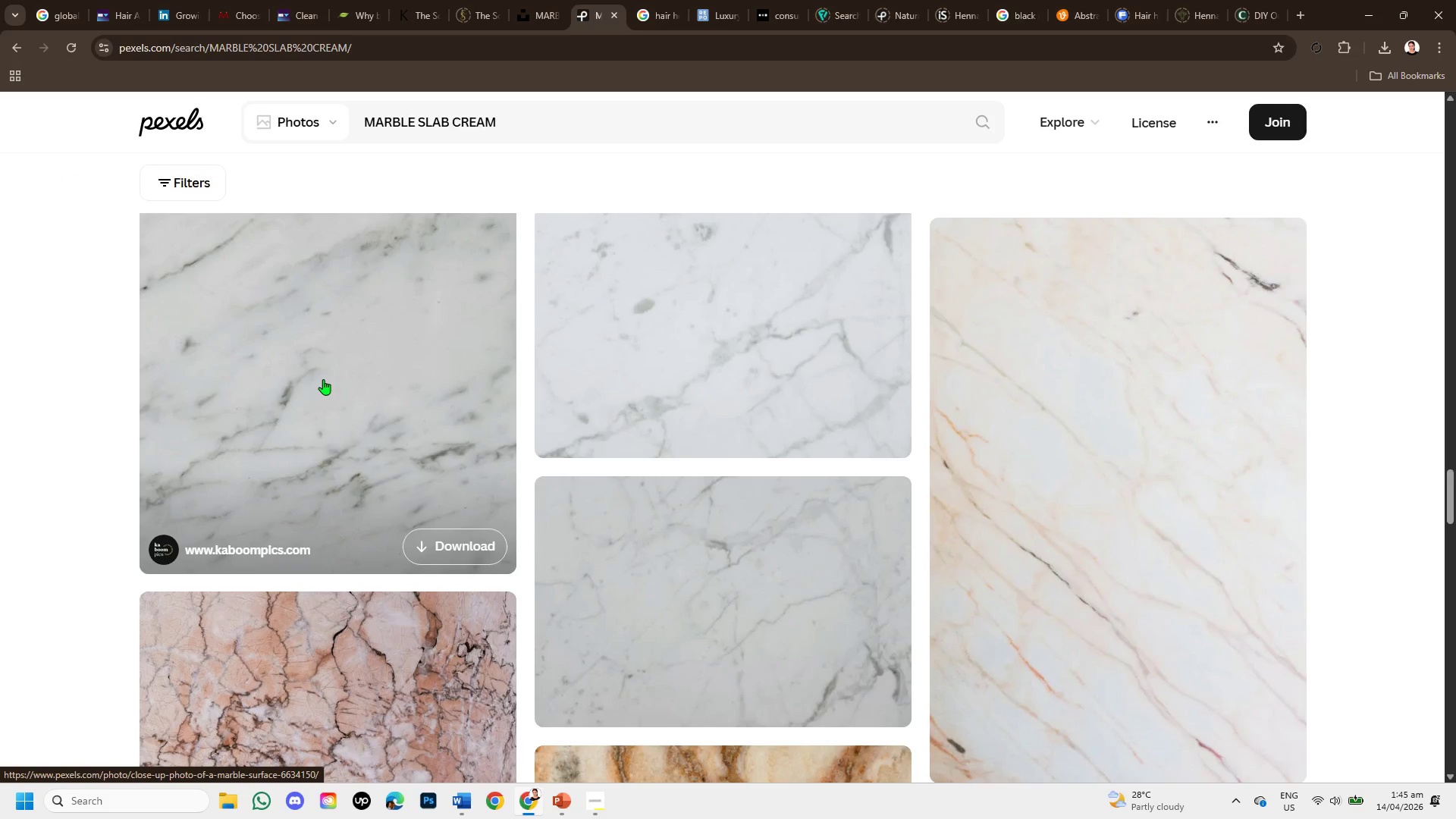 
left_click_drag(start_coordinate=[500, 120], to_coordinate=[319, 93])
 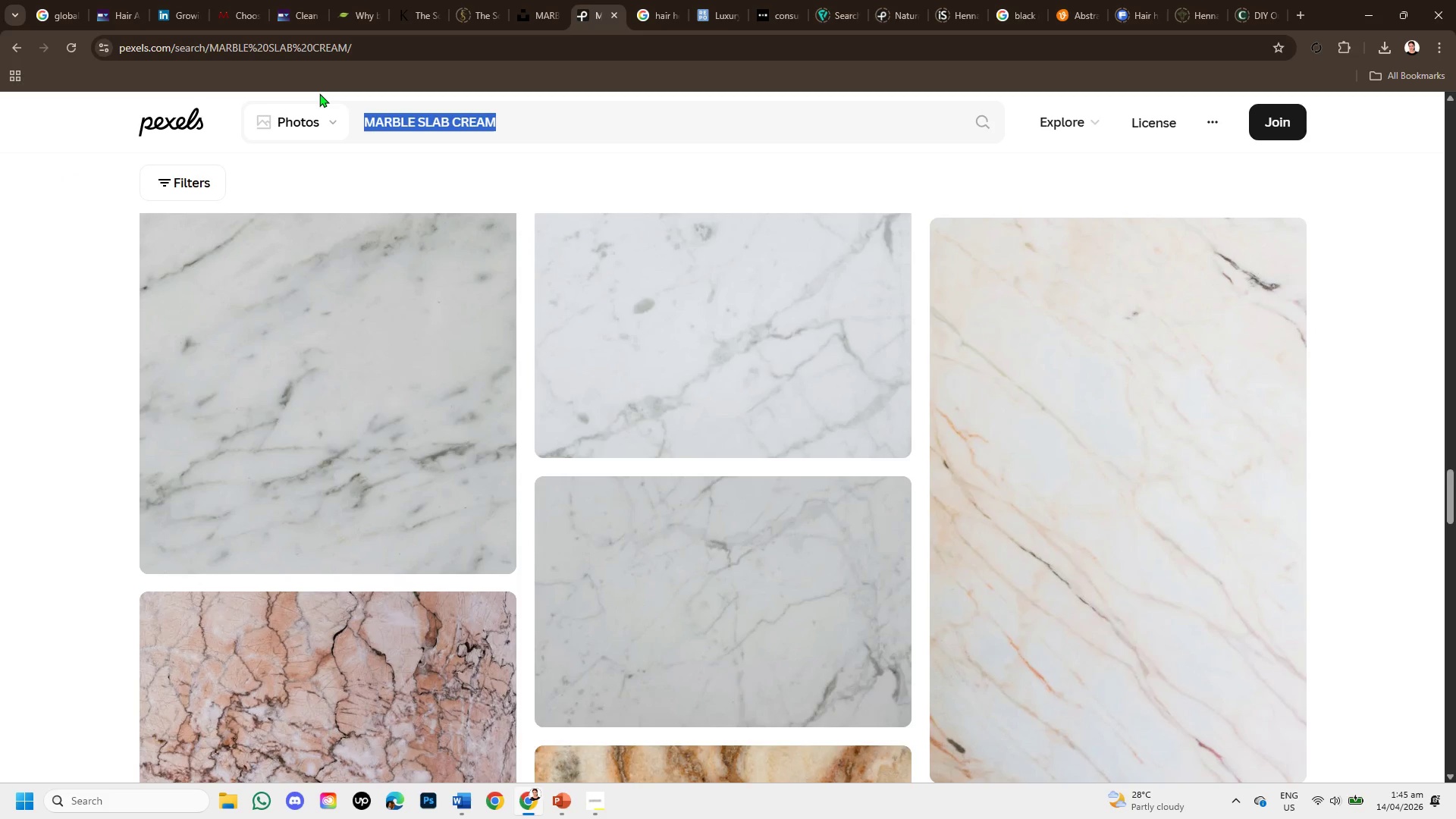 
key(Backspace)
type(MINIMAL SPA INTE)
 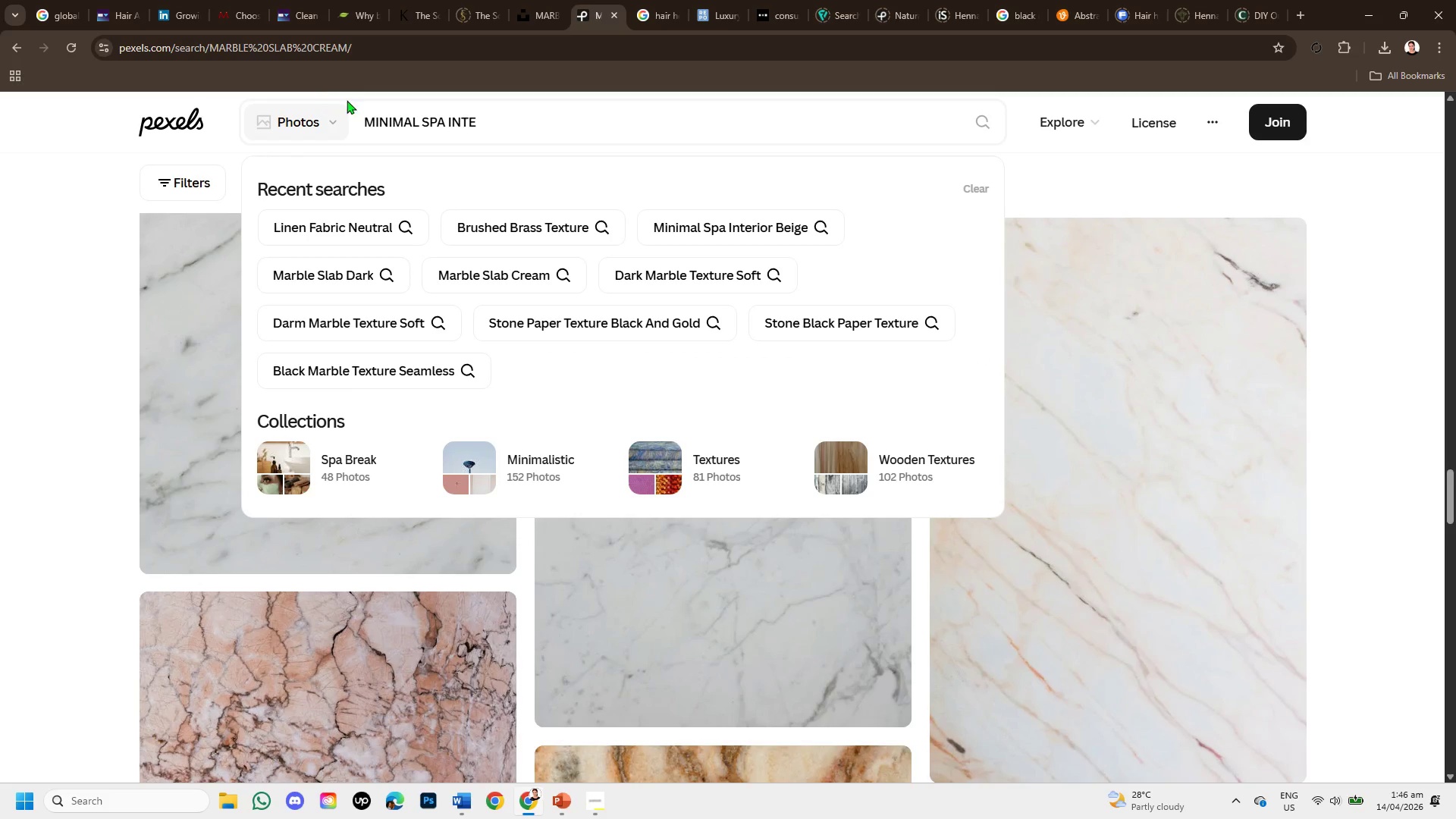 
wait(5.31)
 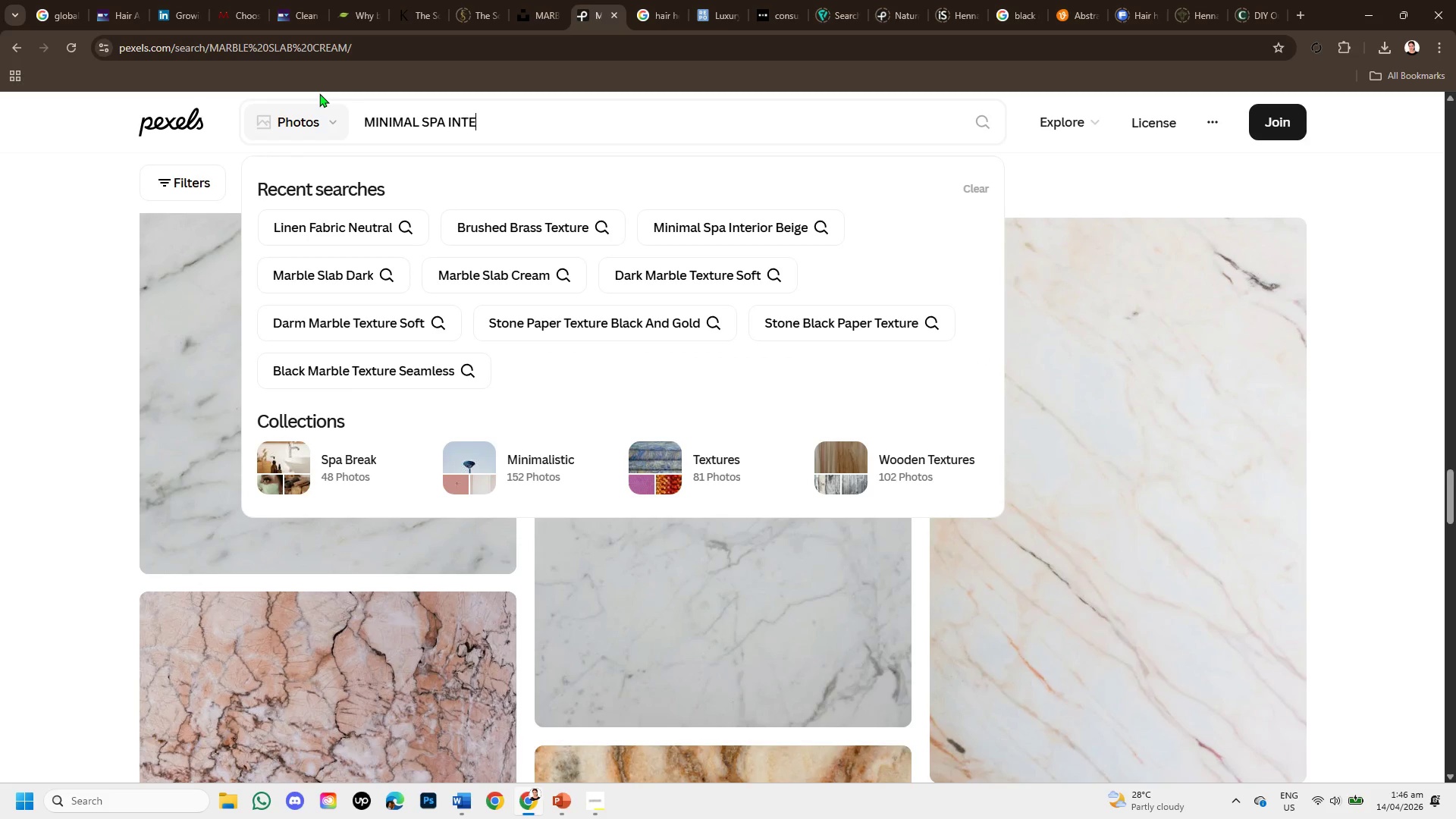 
left_click([719, 236])
 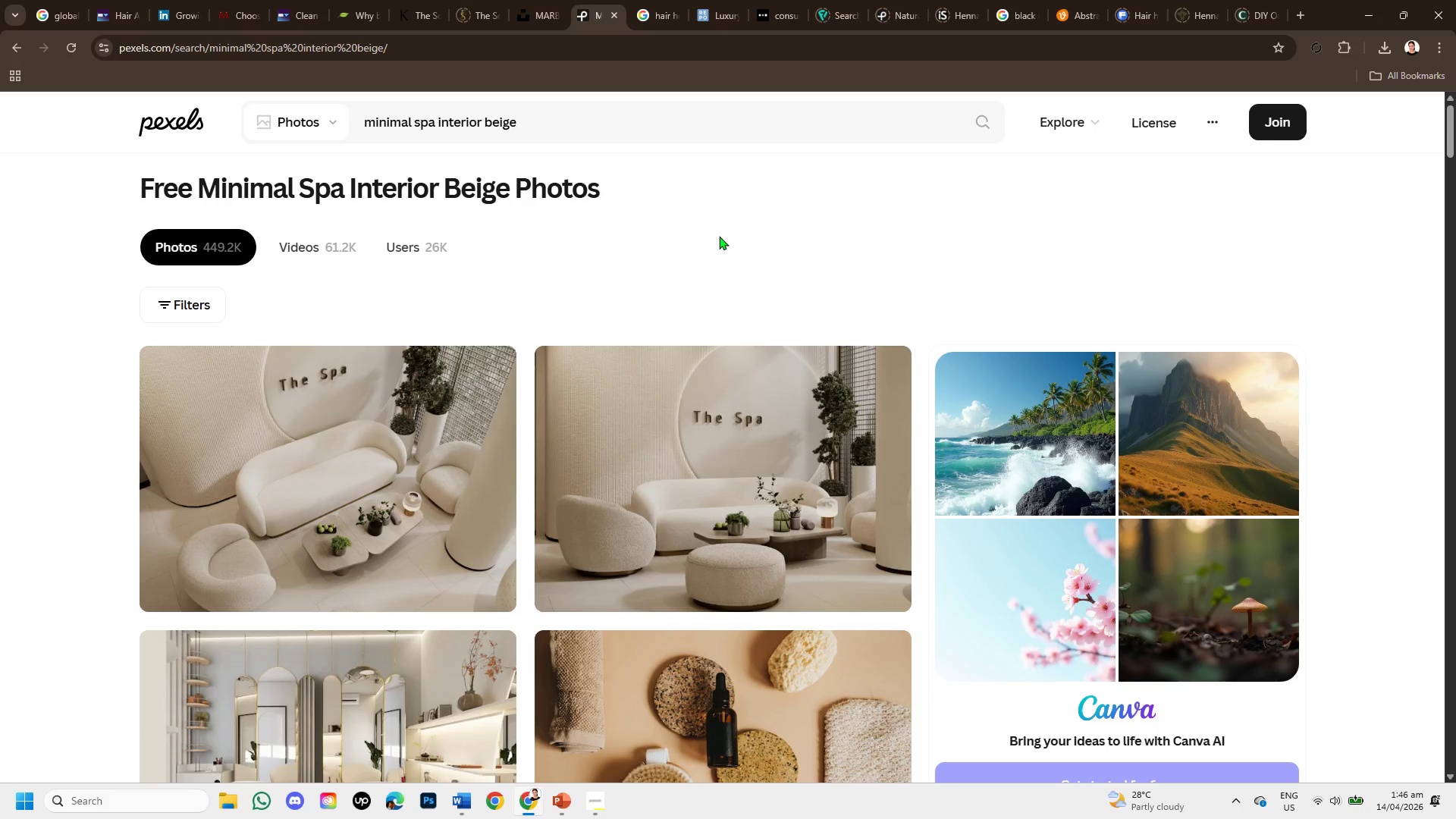 
wait(5.47)
 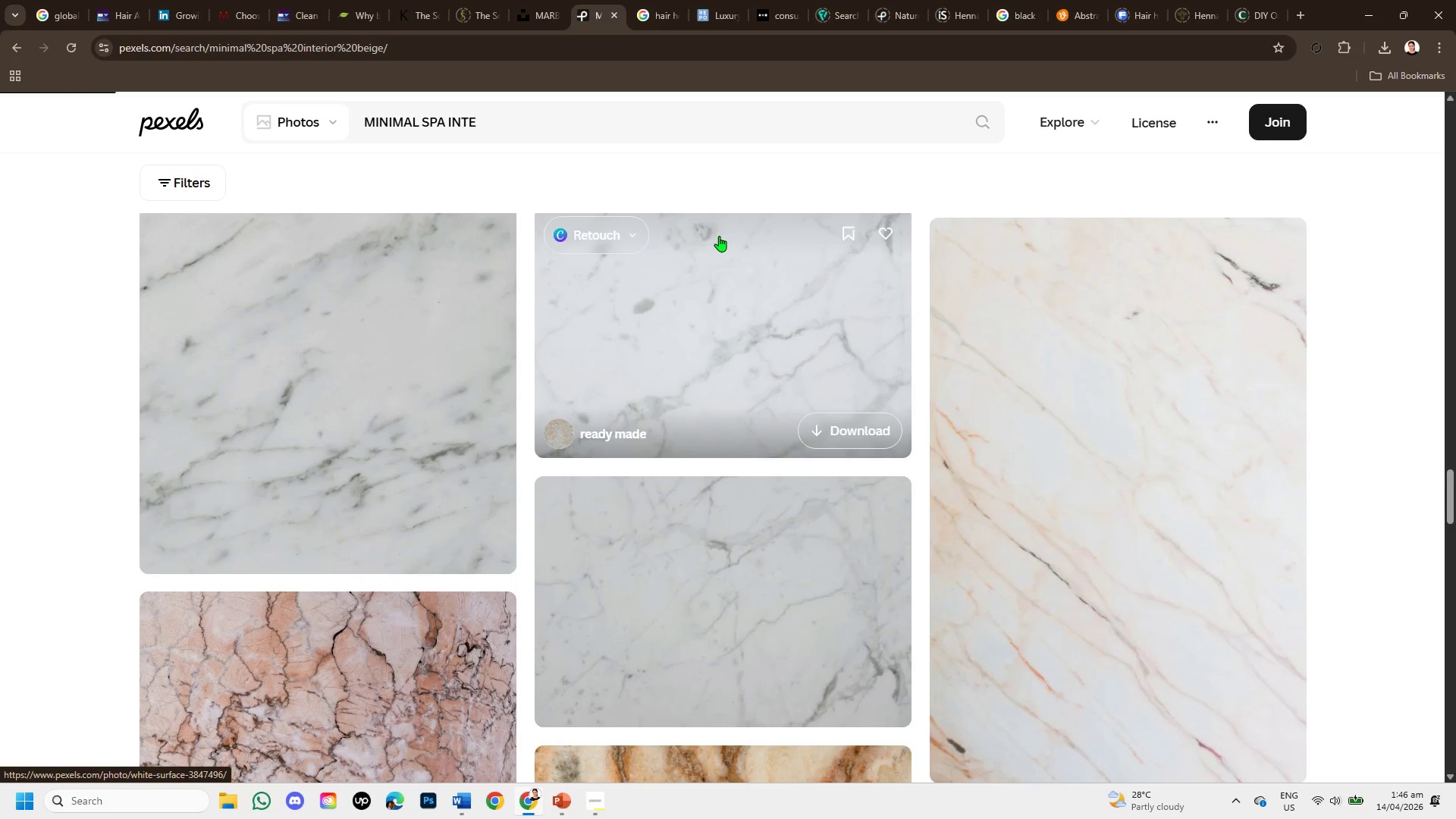 
scroll: coordinate [883, 313], scroll_direction: down, amount: 2.0
 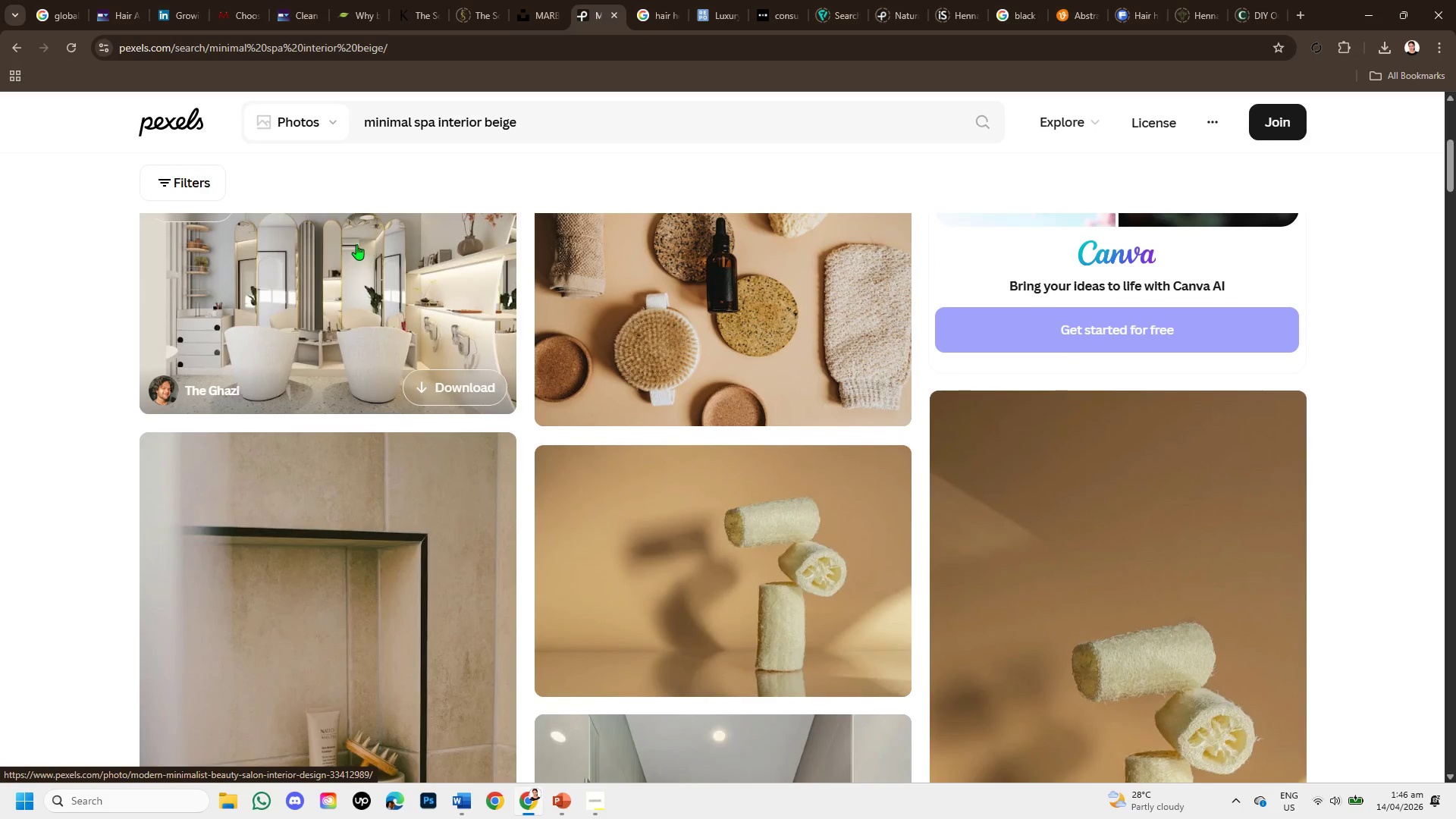 
left_click([381, 294])
 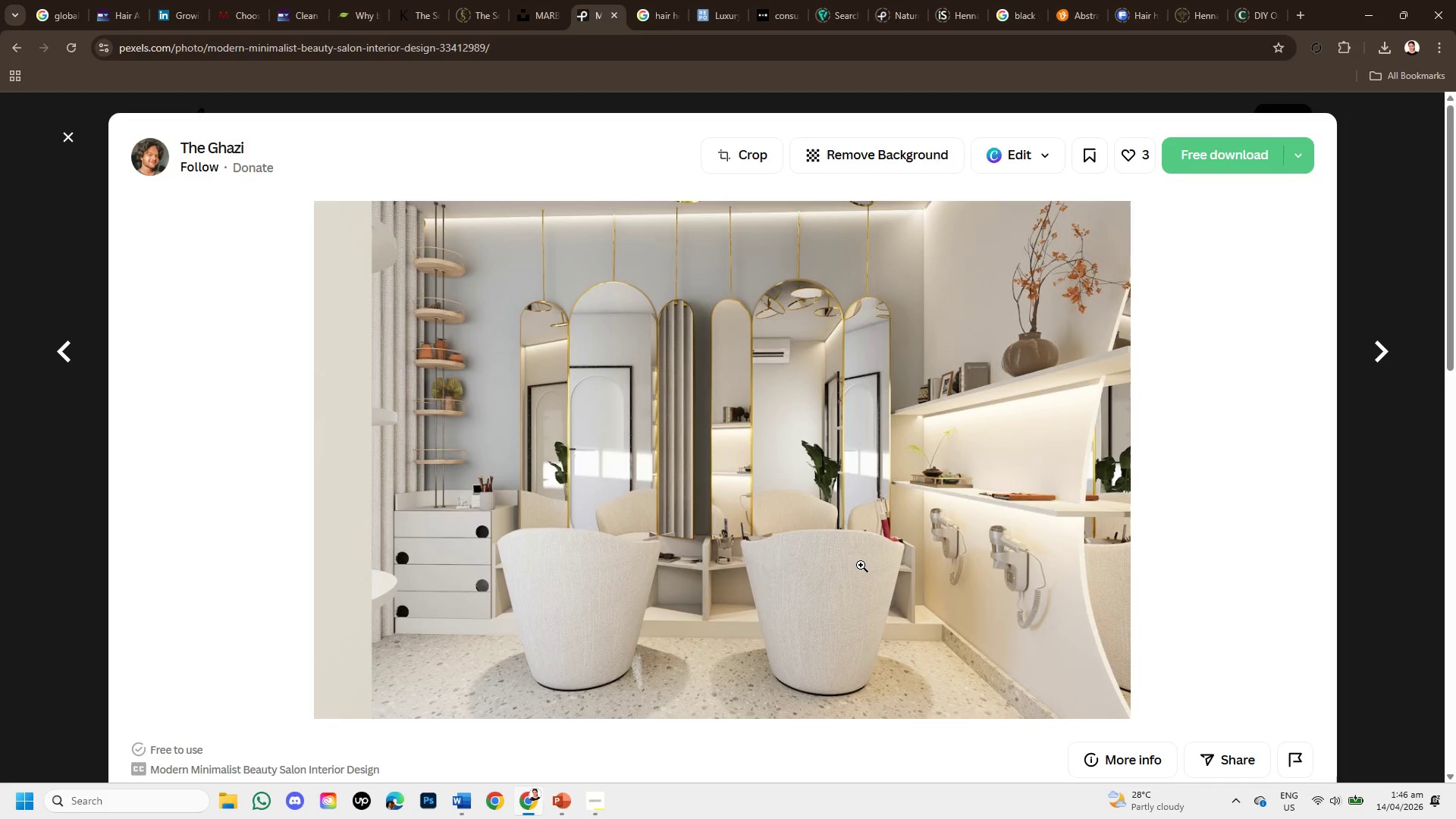 
wait(6.91)
 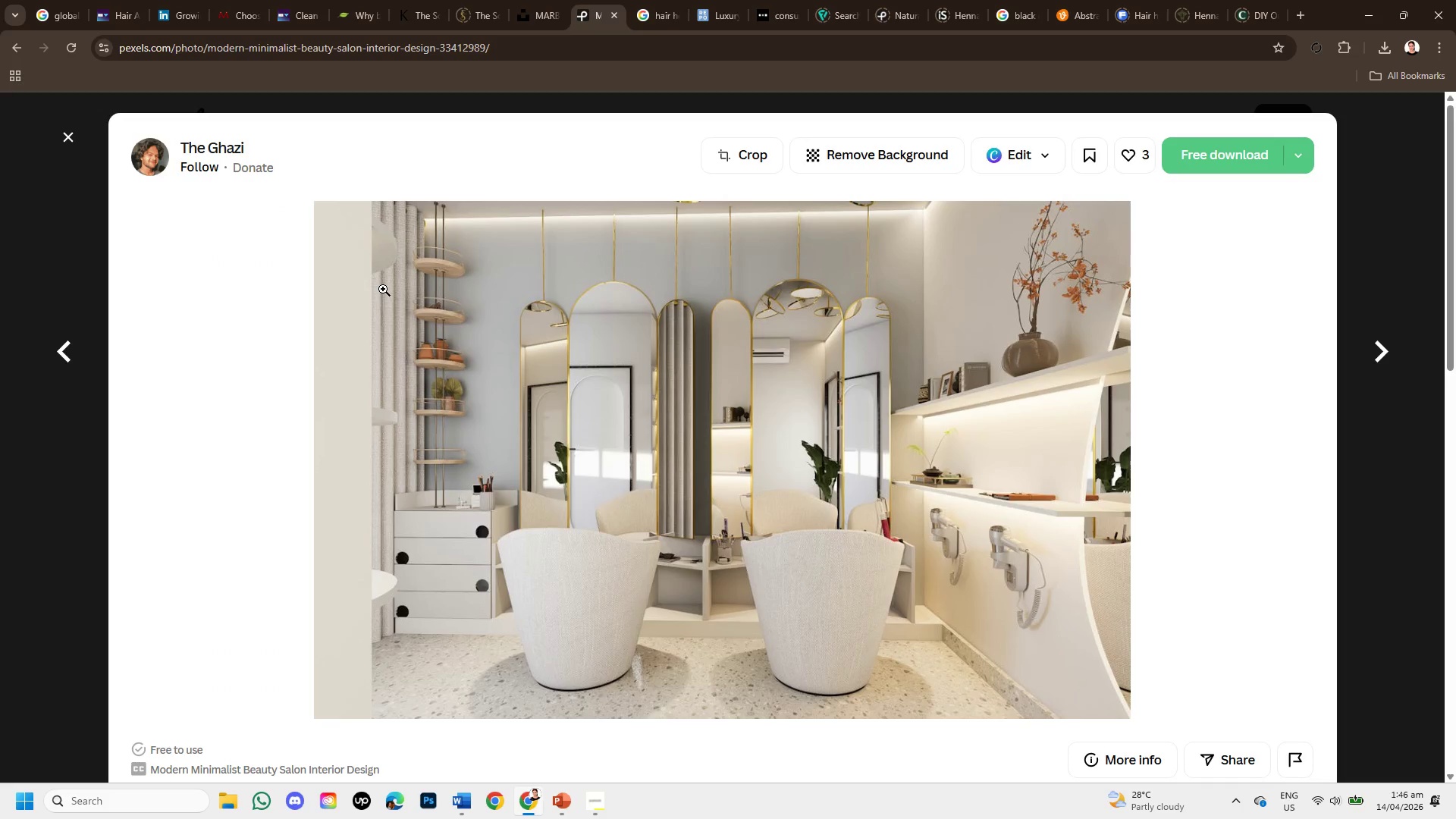 
scroll: coordinate [861, 565], scroll_direction: down, amount: 2.0
 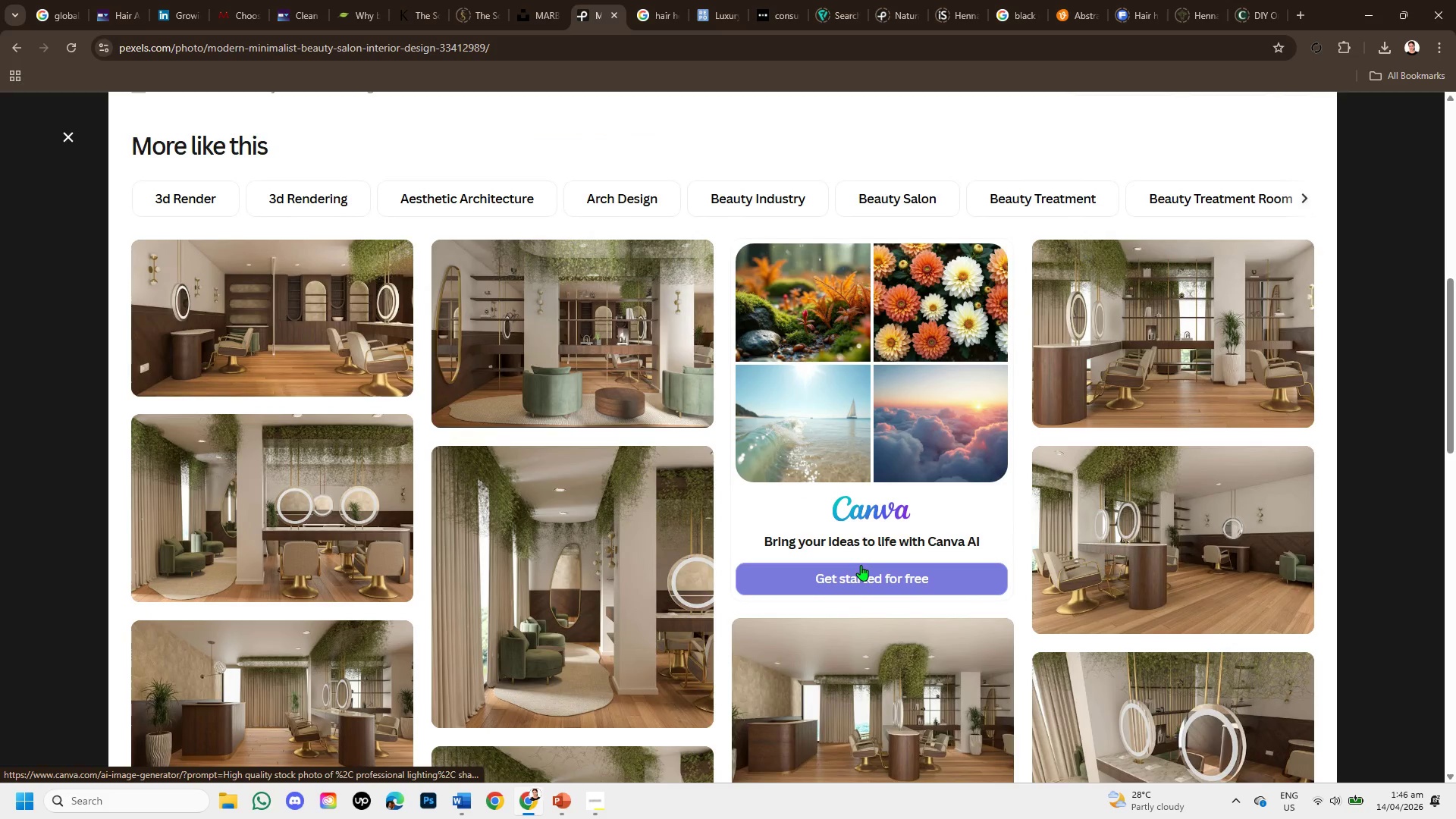 
scroll: coordinate [861, 565], scroll_direction: up, amount: 2.0
 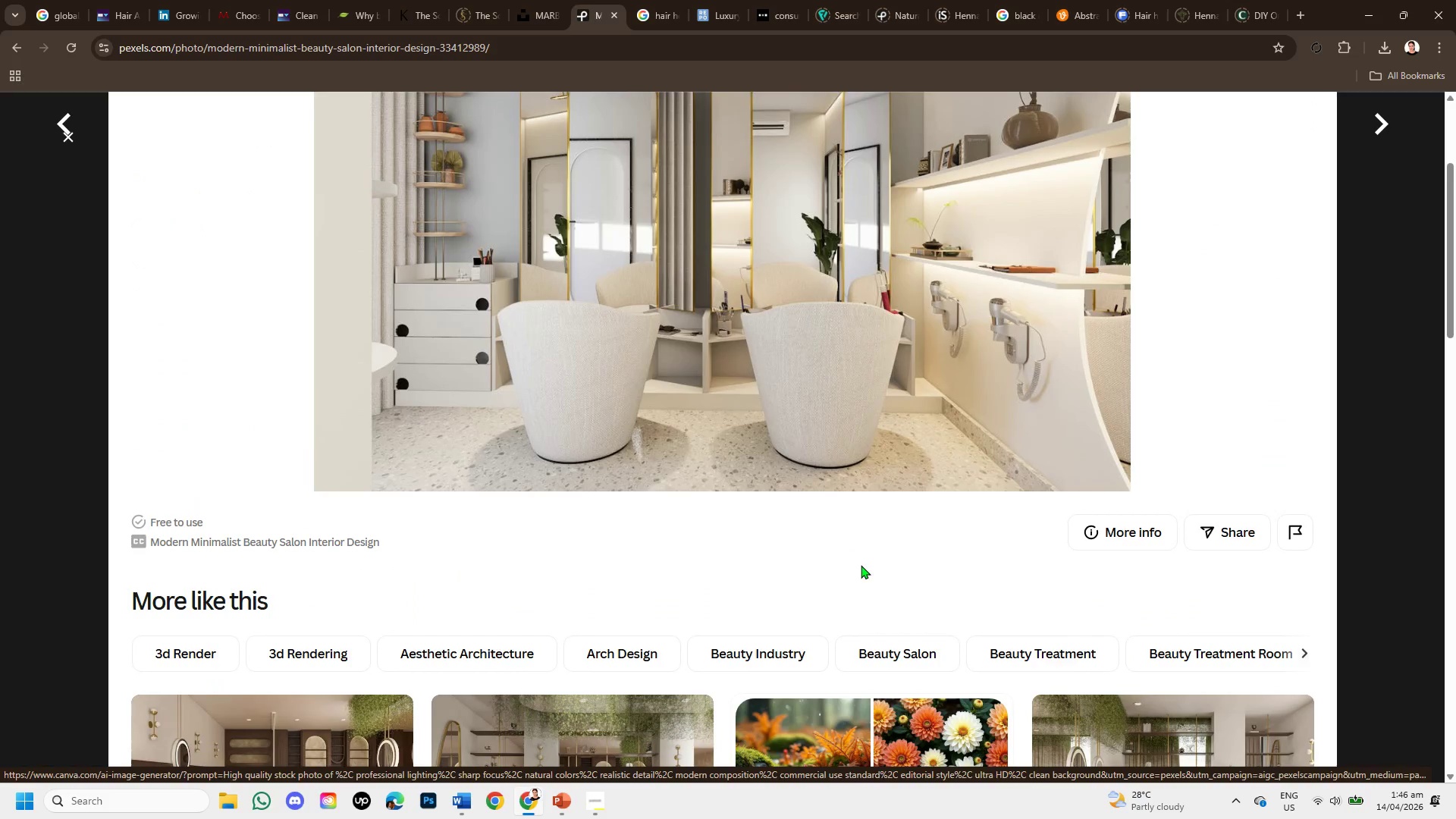 
scroll: coordinate [880, 592], scroll_direction: down, amount: 5.0
 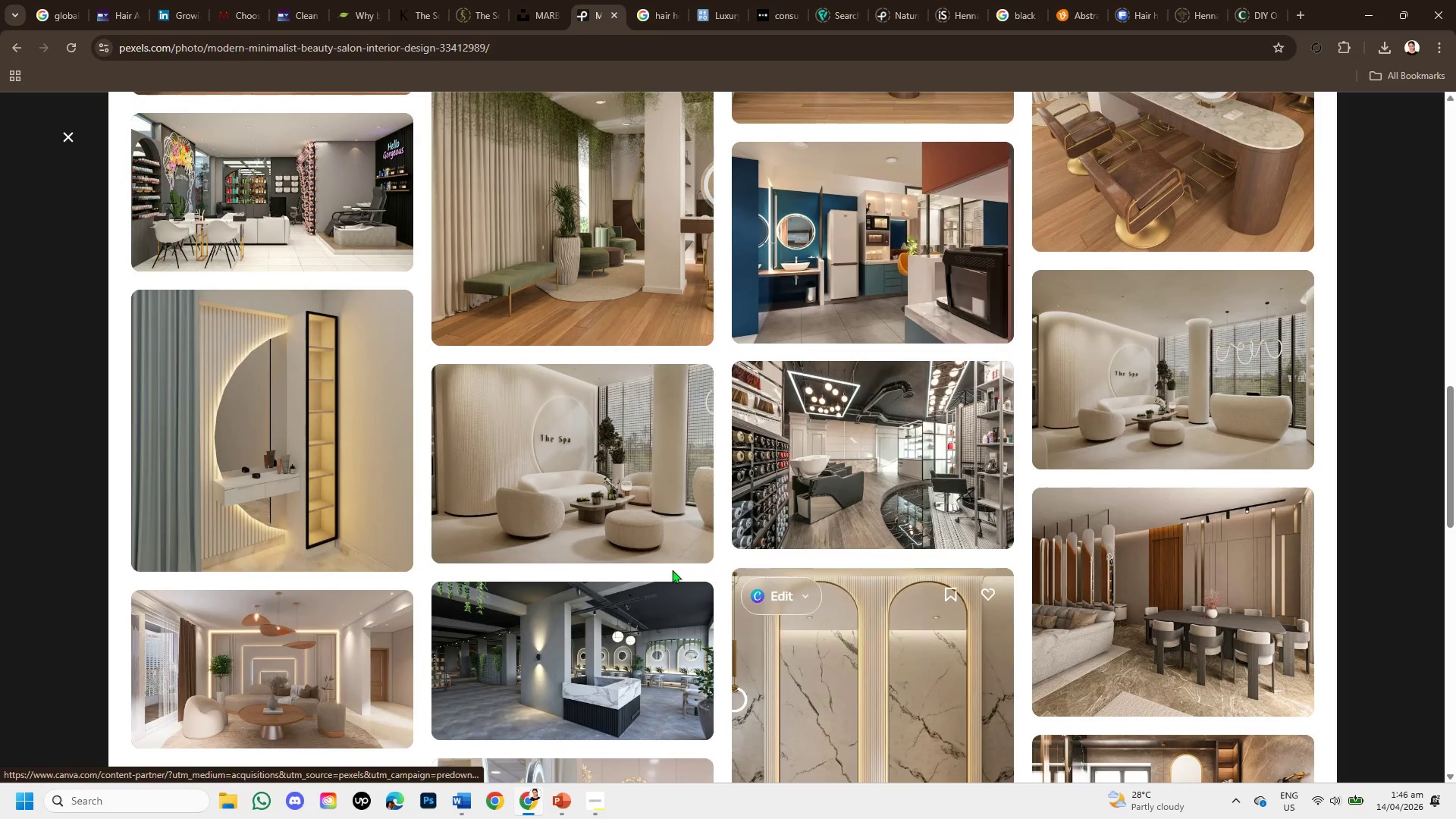 
scroll: coordinate [587, 503], scroll_direction: up, amount: 7.0
 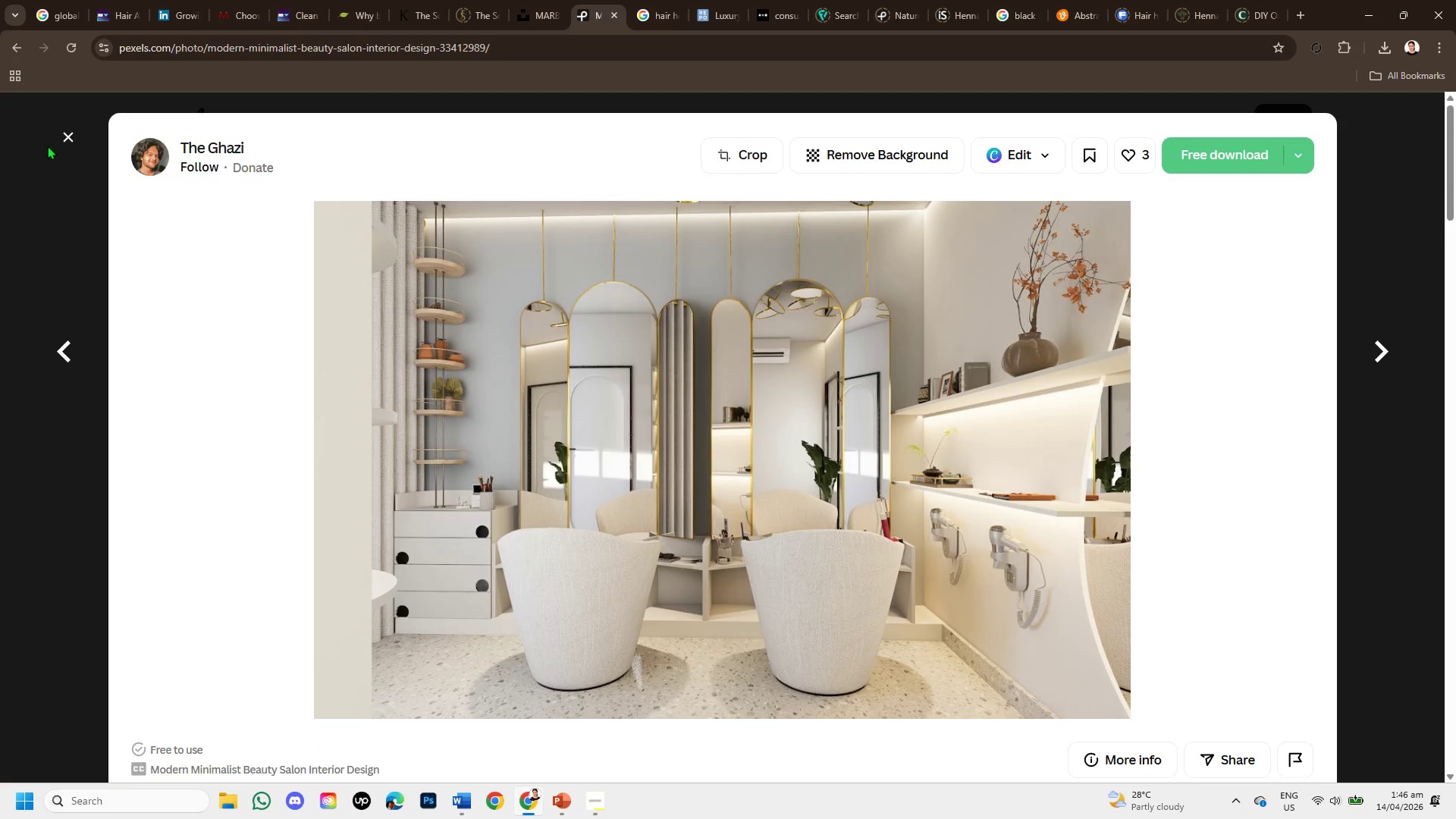 
left_click([64, 126])
 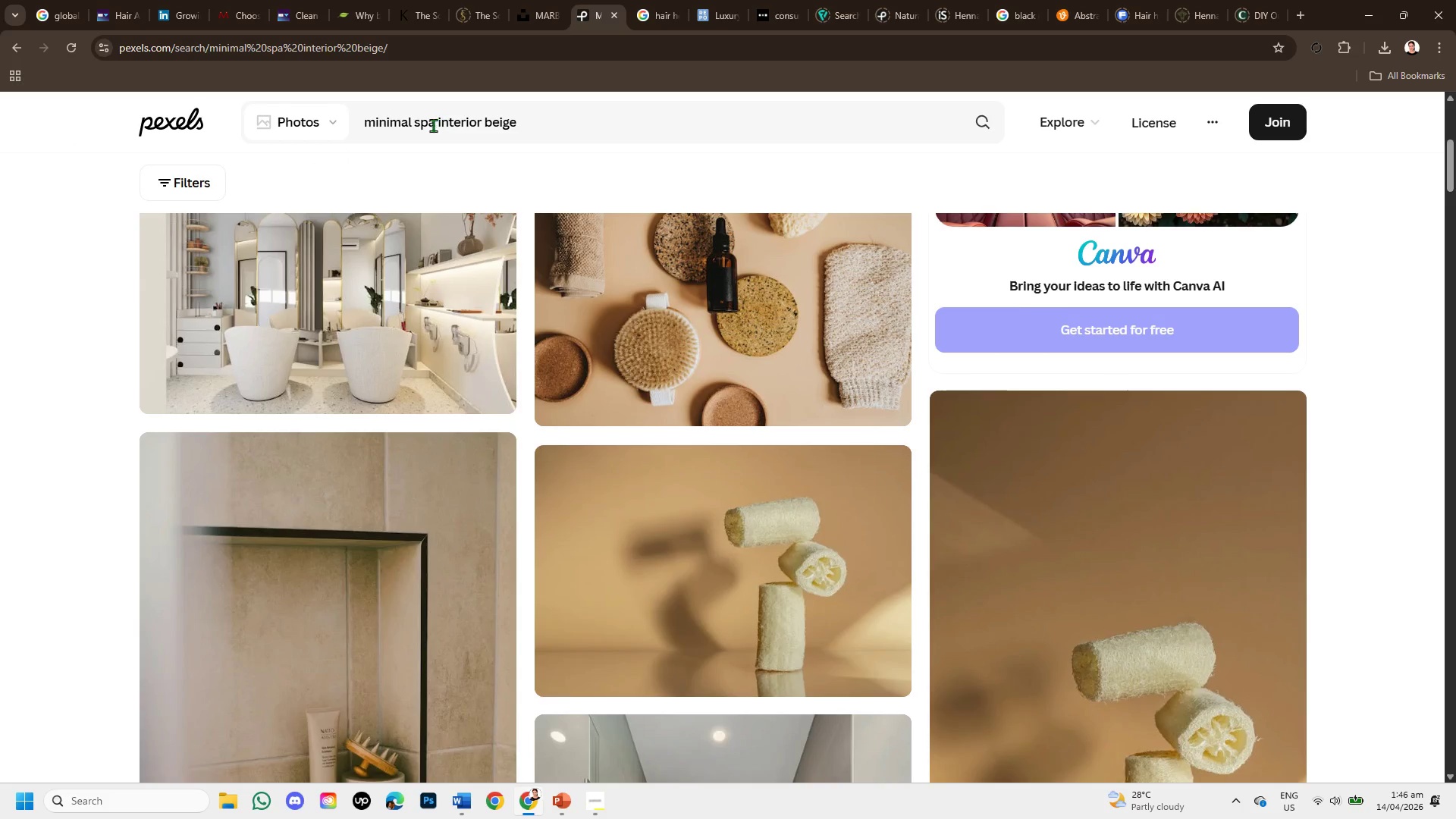 
left_click([414, 121])
 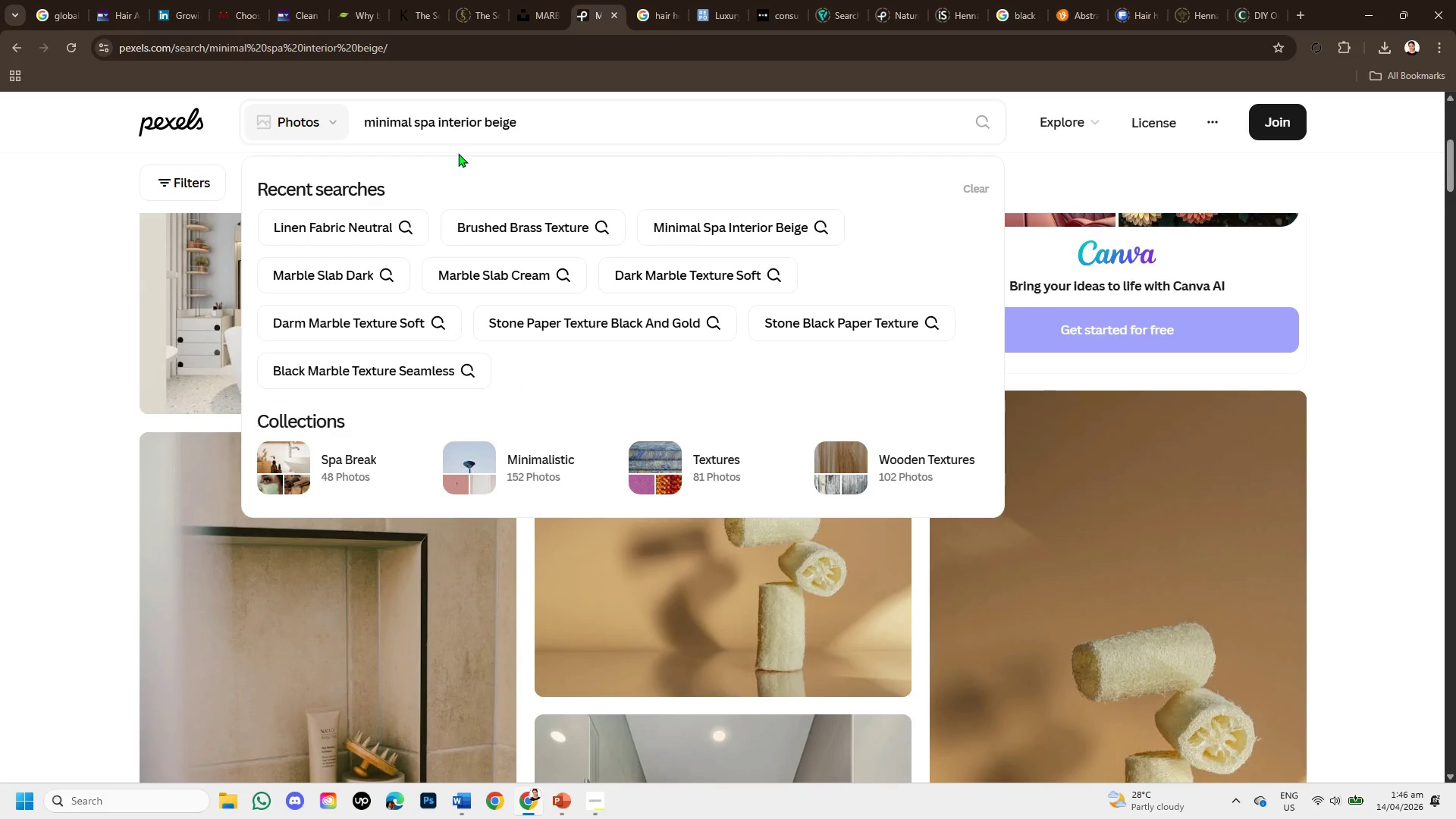 
type(MNA)
key(Backspace)
key(Backspace)
key(Backspace)
key(Tab)
type(M)
 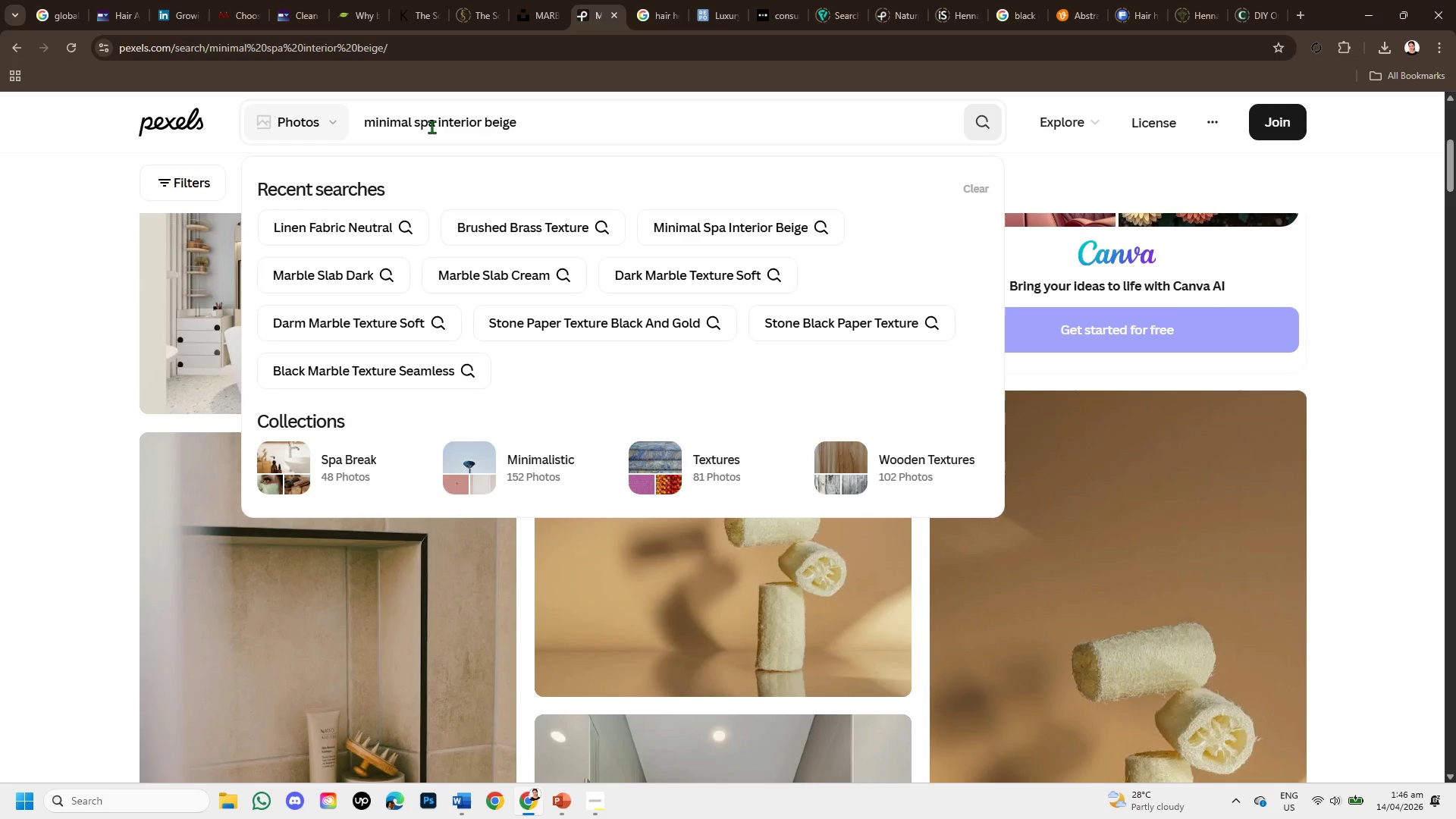 
left_click([412, 119])
 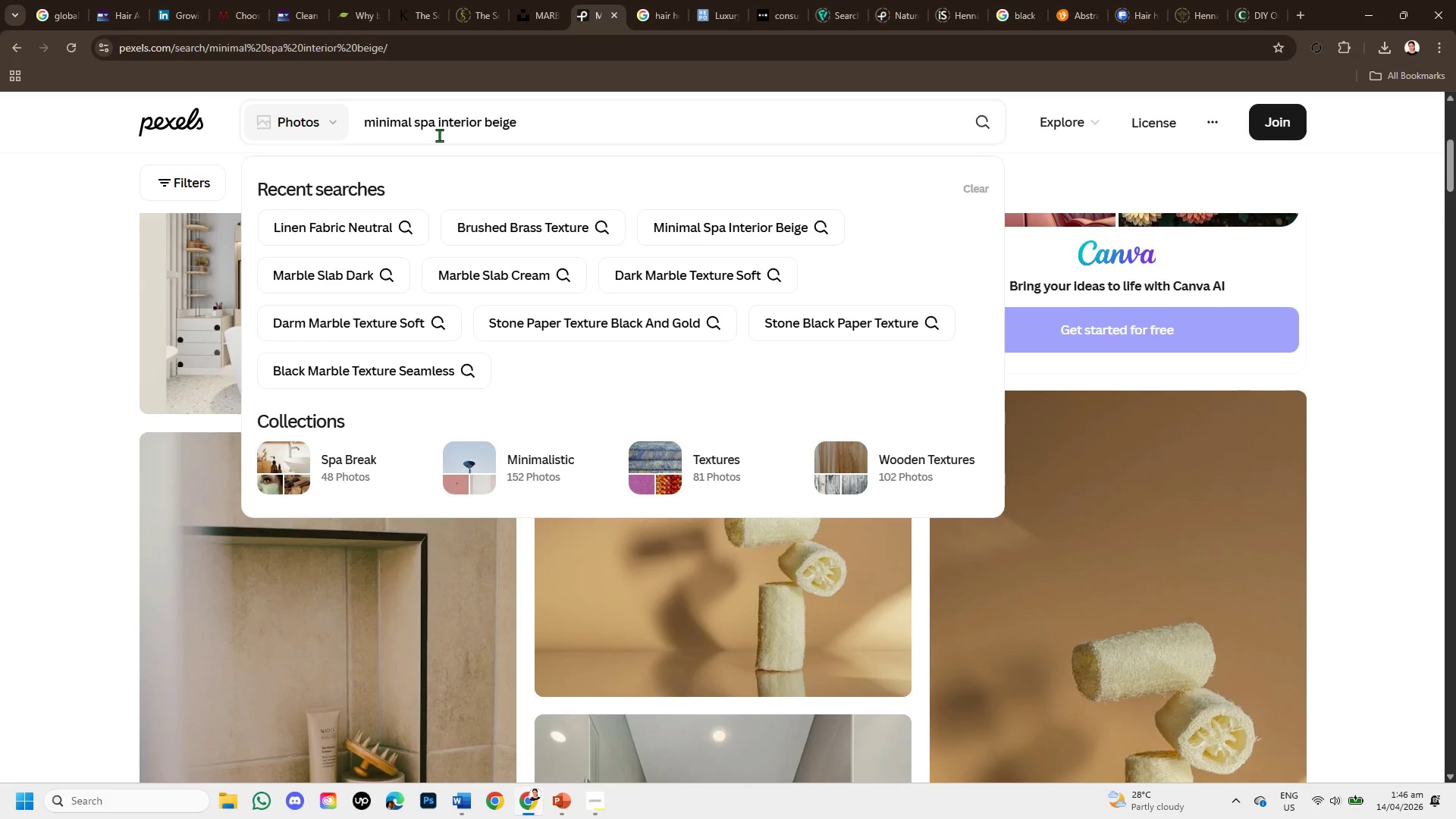 
type( MA)
key(Backspace)
key(Backspace)
type(marble)
 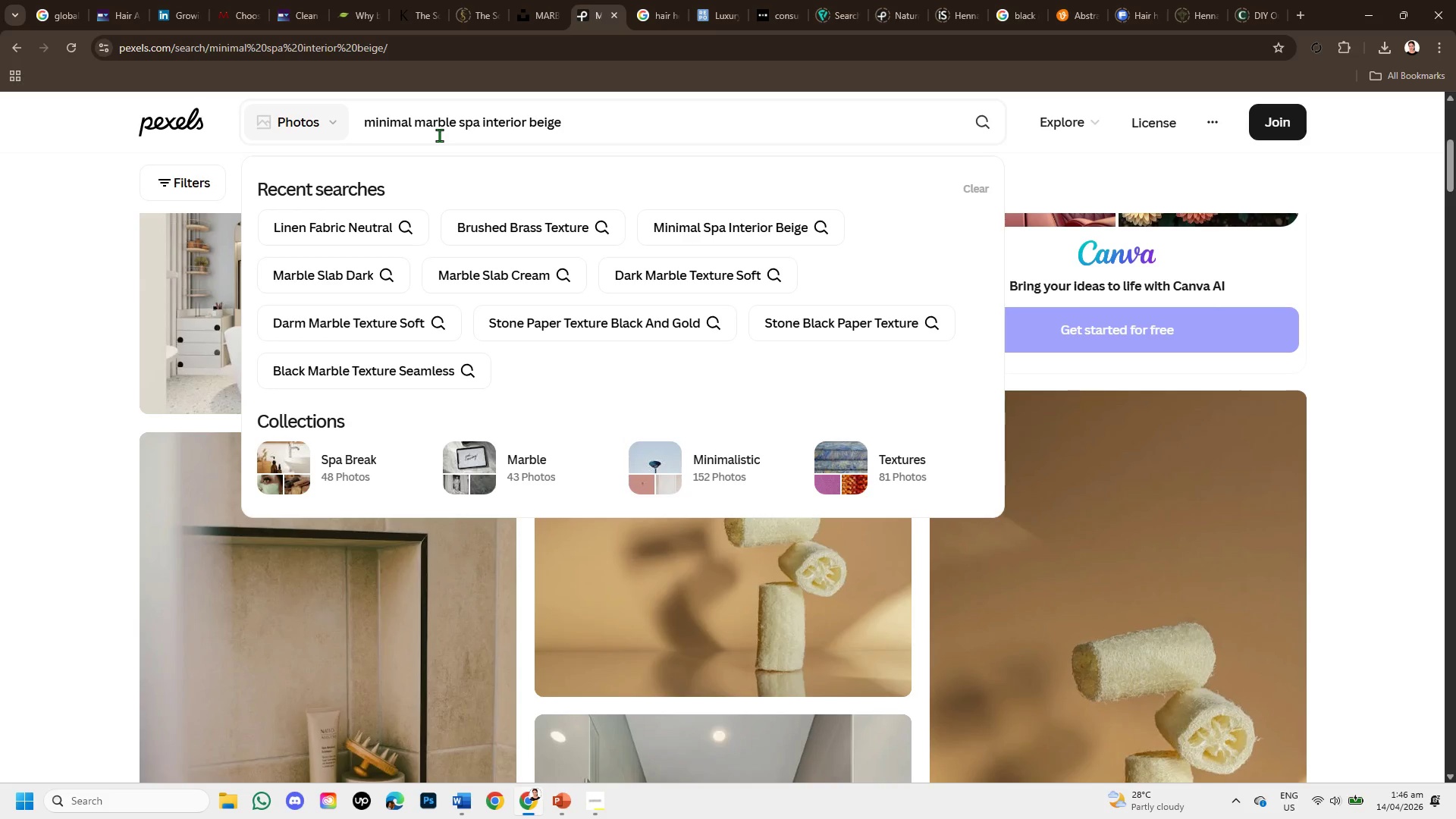 
key(Enter)
 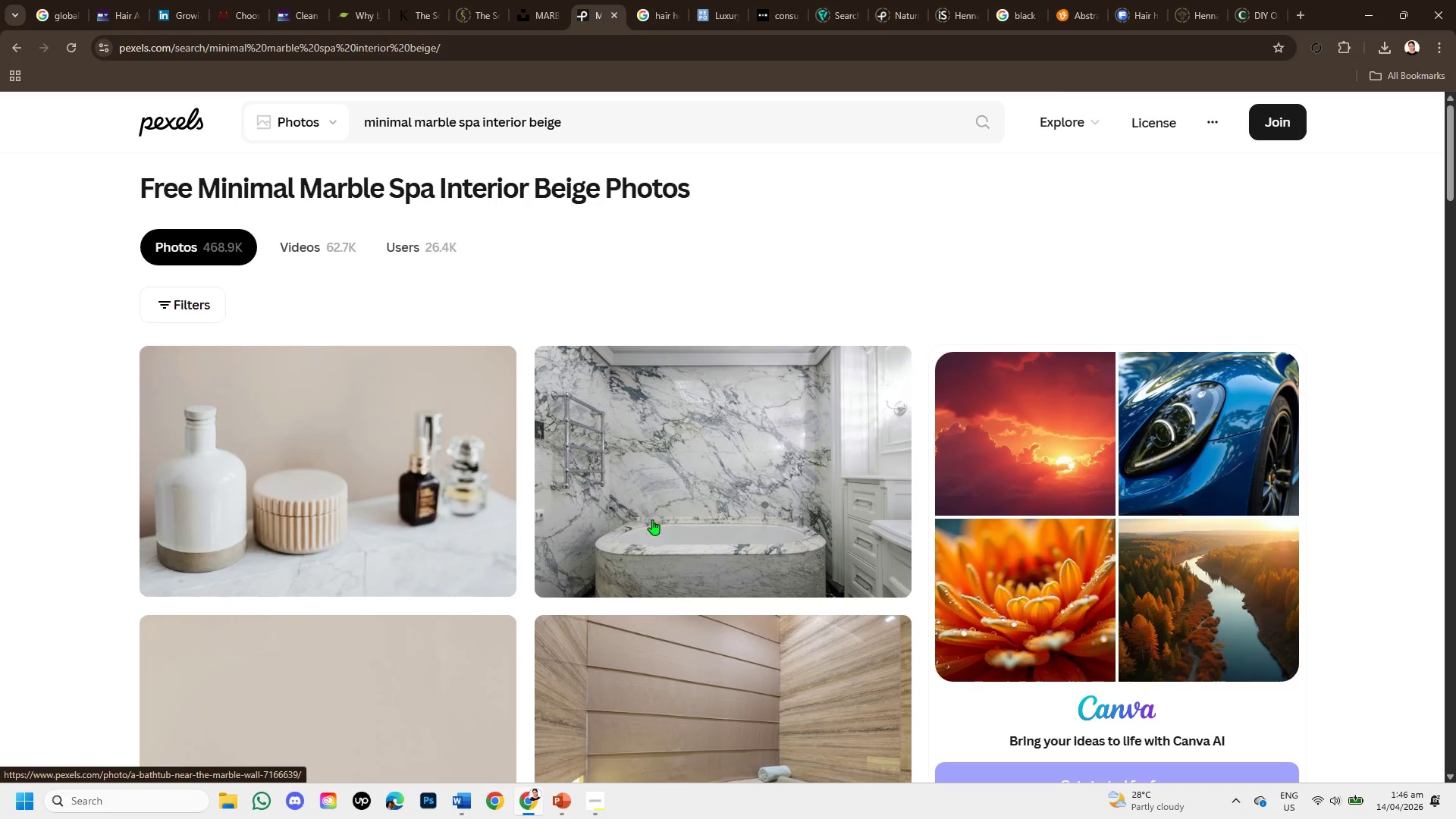 
wait(5.64)
 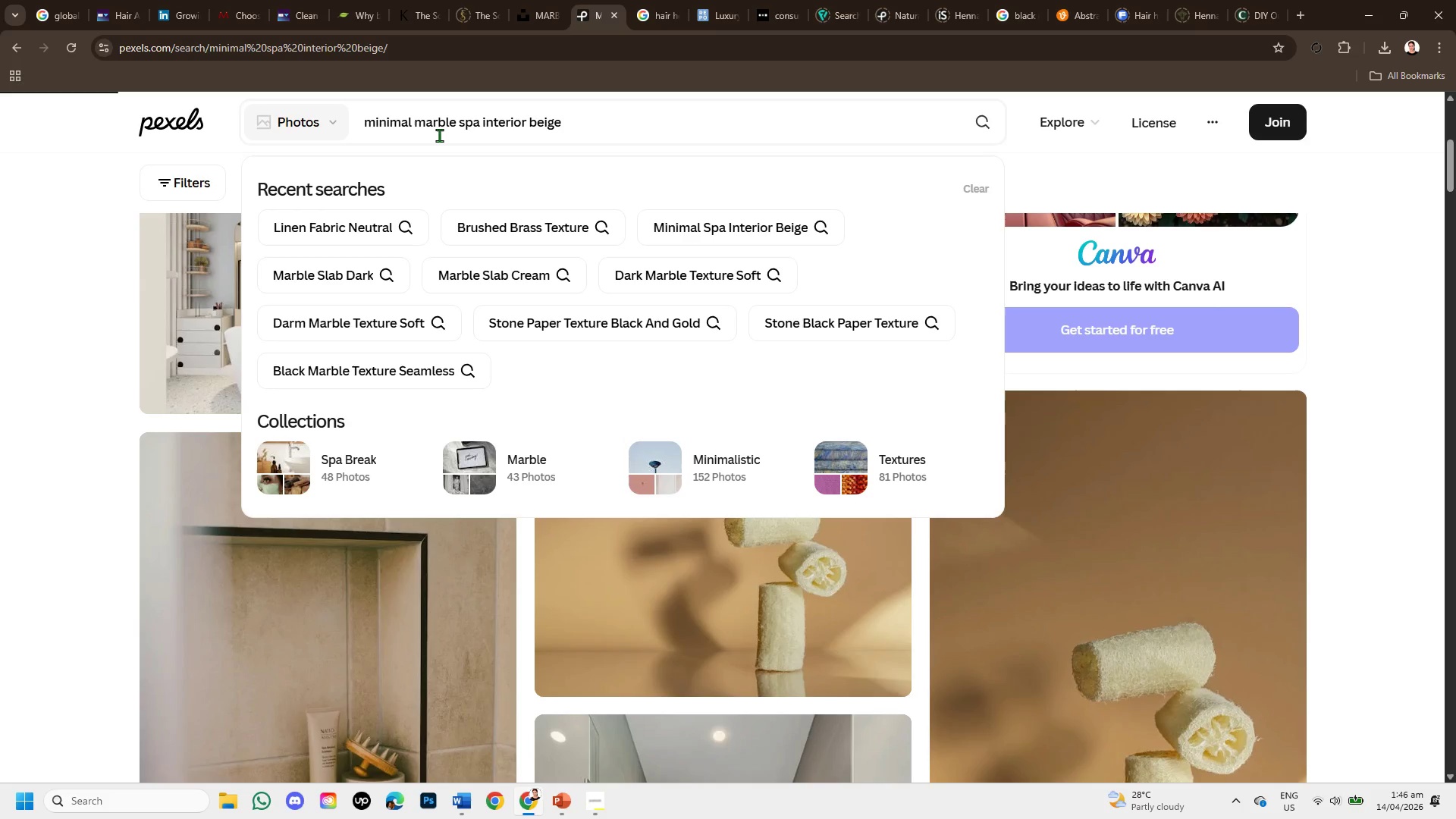 
scroll: coordinate [637, 542], scroll_direction: down, amount: 6.0
 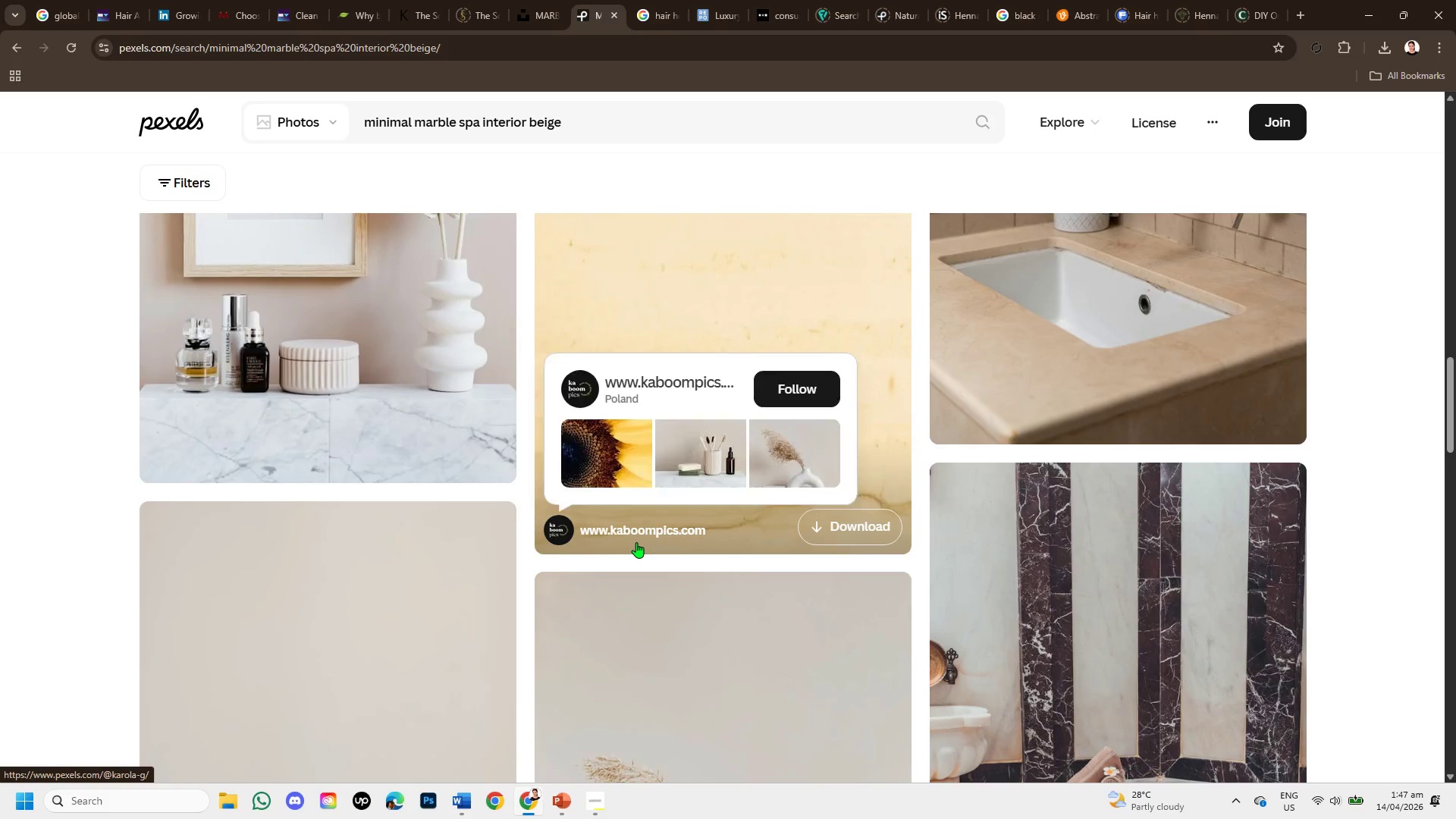 
scroll: coordinate [636, 542], scroll_direction: up, amount: 3.0
 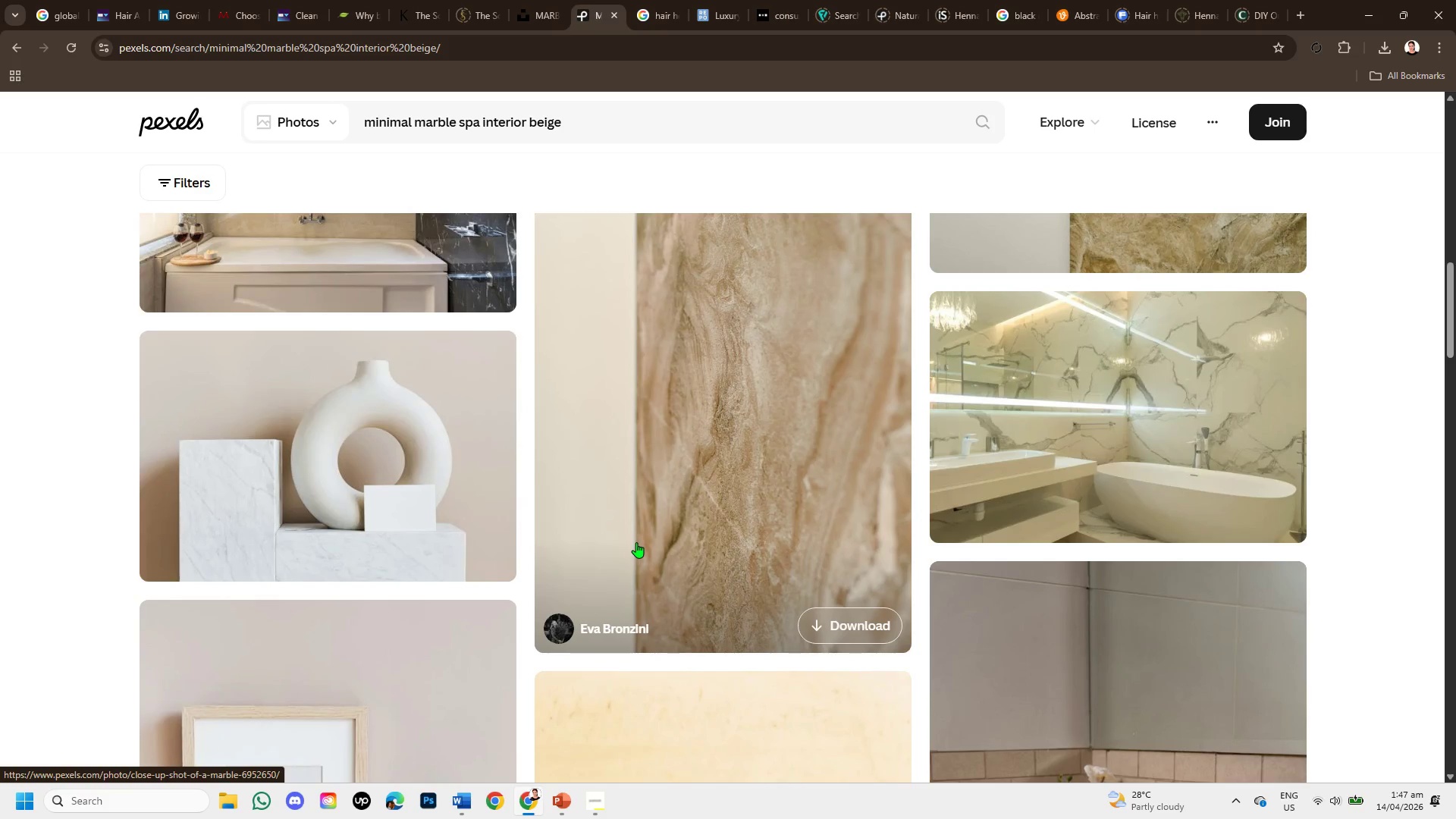 
scroll: coordinate [880, 619], scroll_direction: down, amount: 4.0
 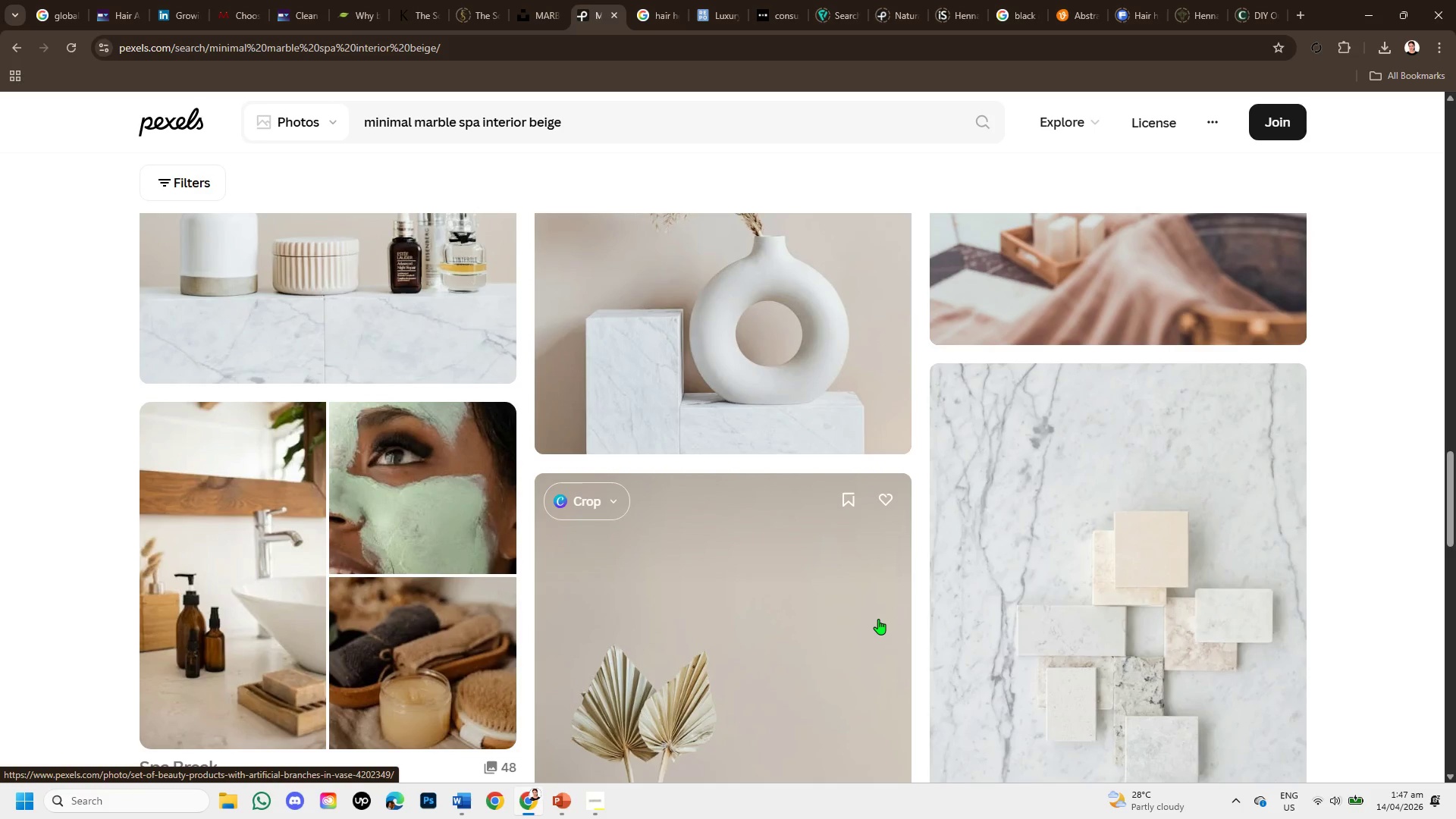 
scroll: coordinate [878, 619], scroll_direction: up, amount: 1.0
 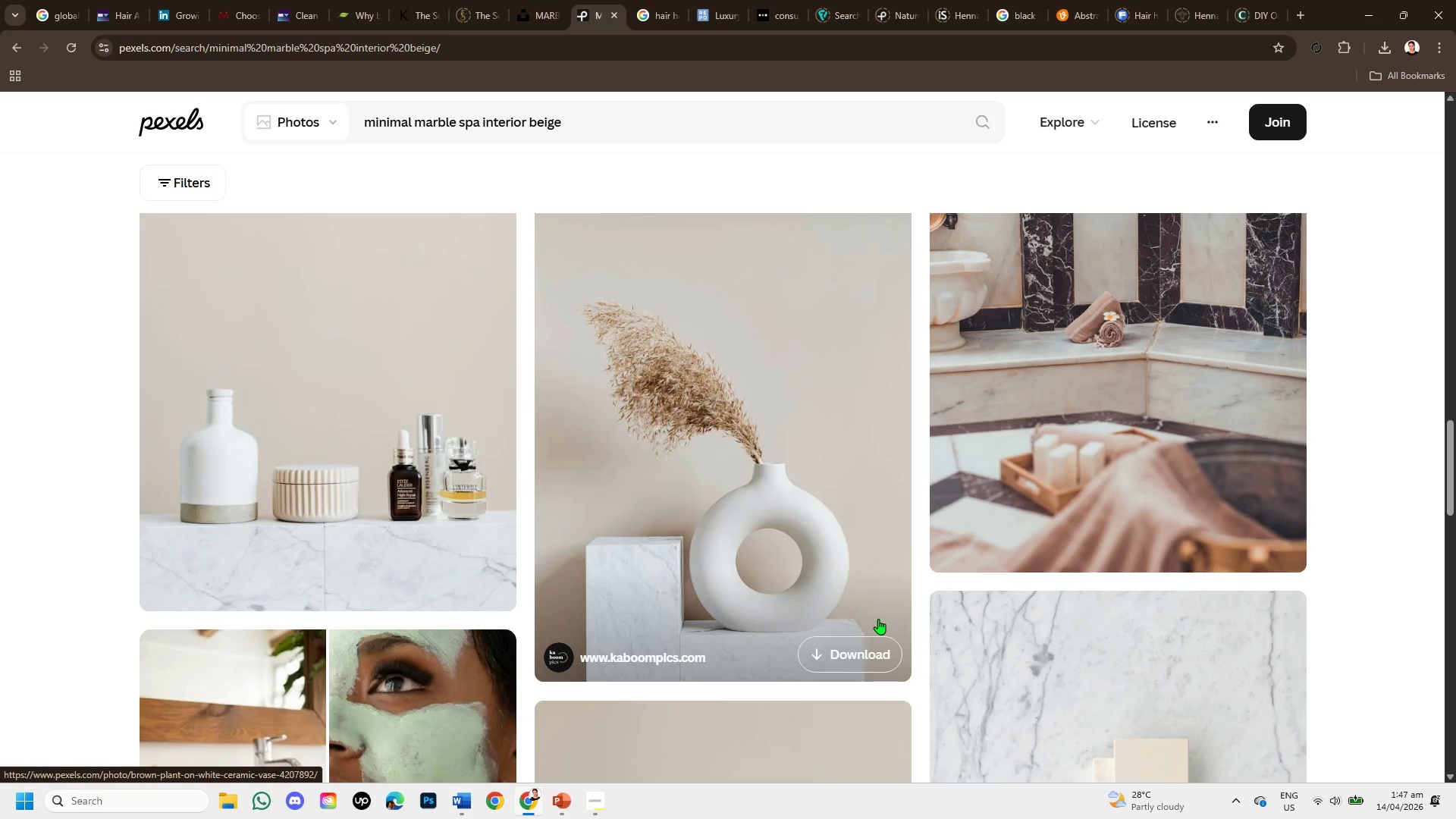 
scroll: coordinate [878, 619], scroll_direction: down, amount: 2.0
 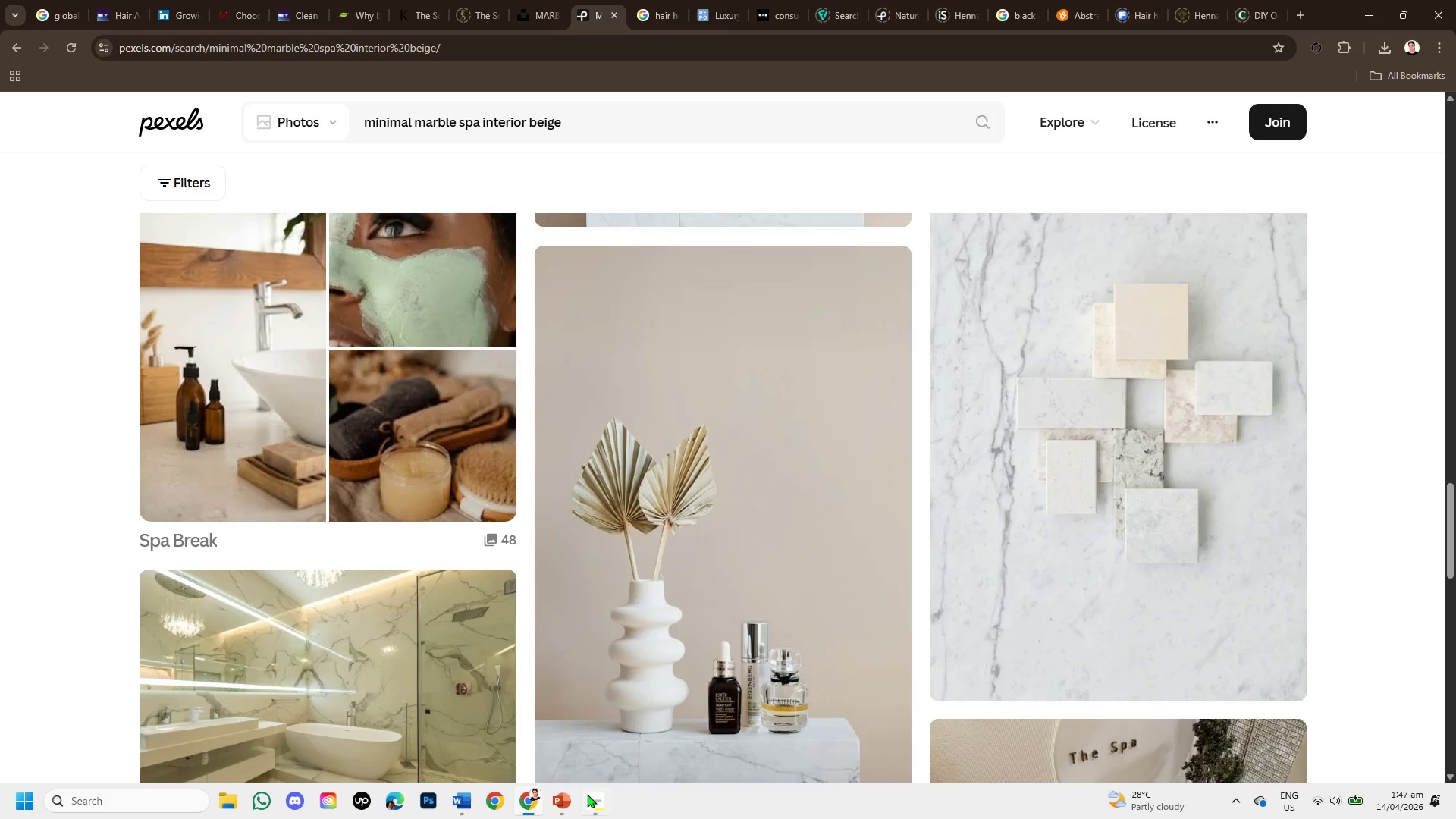 
left_click([599, 795])